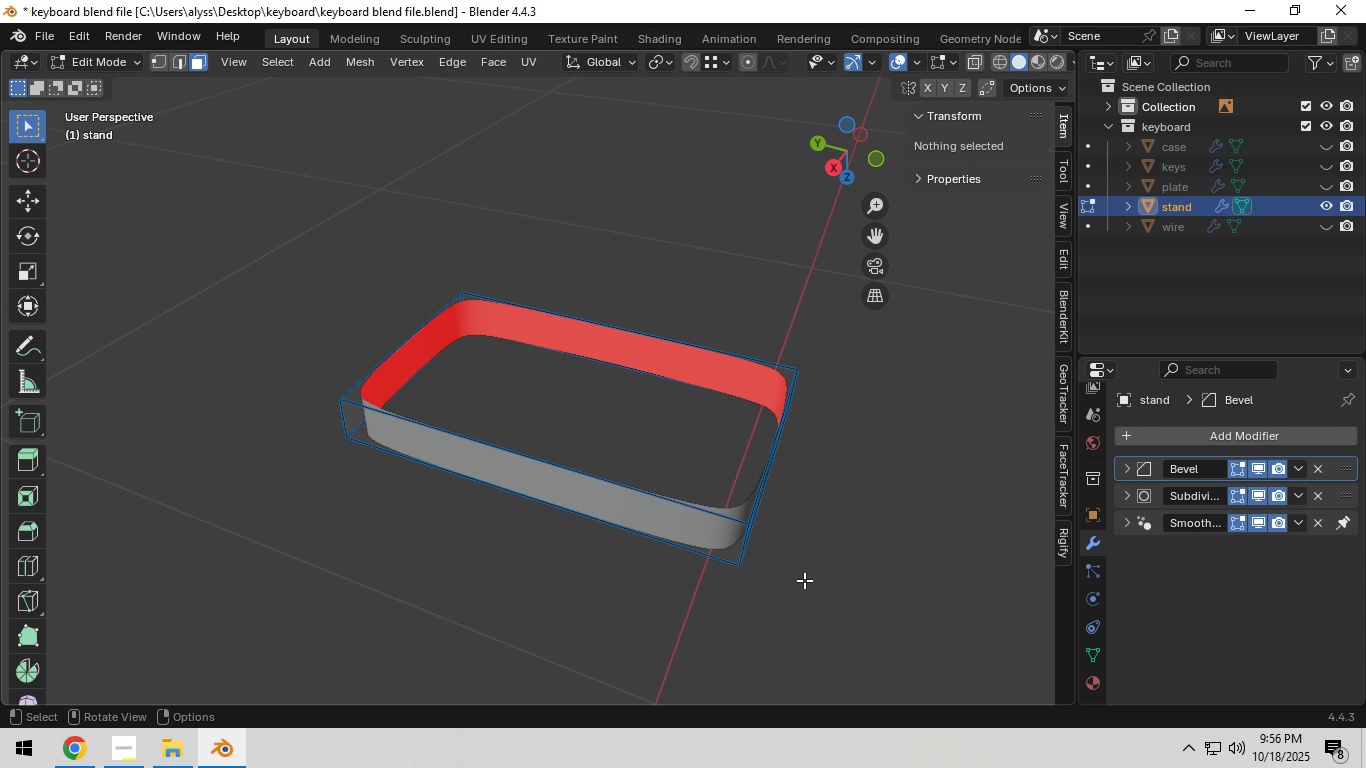 
key(Shift+ShiftLeft)
 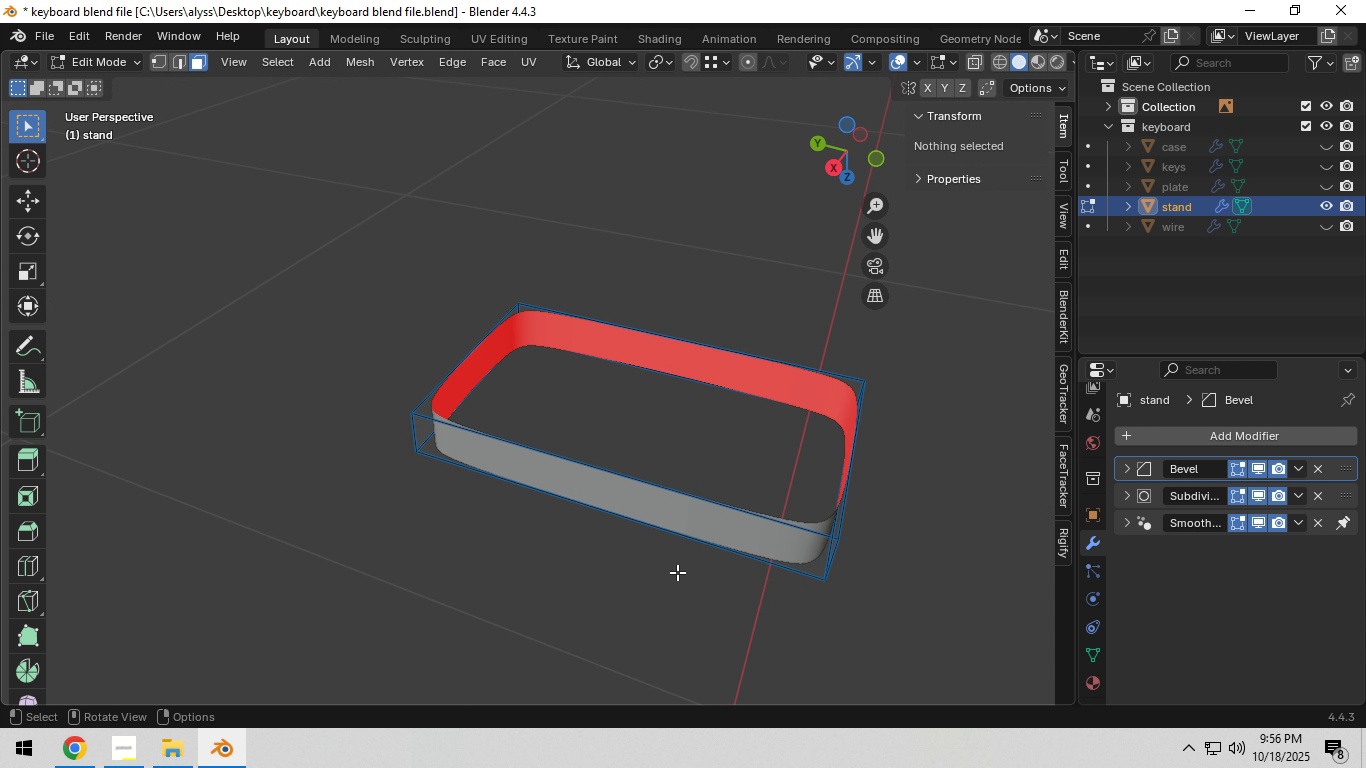 
hold_key(key=AltLeft, duration=0.75)
left_click([706, 500])
 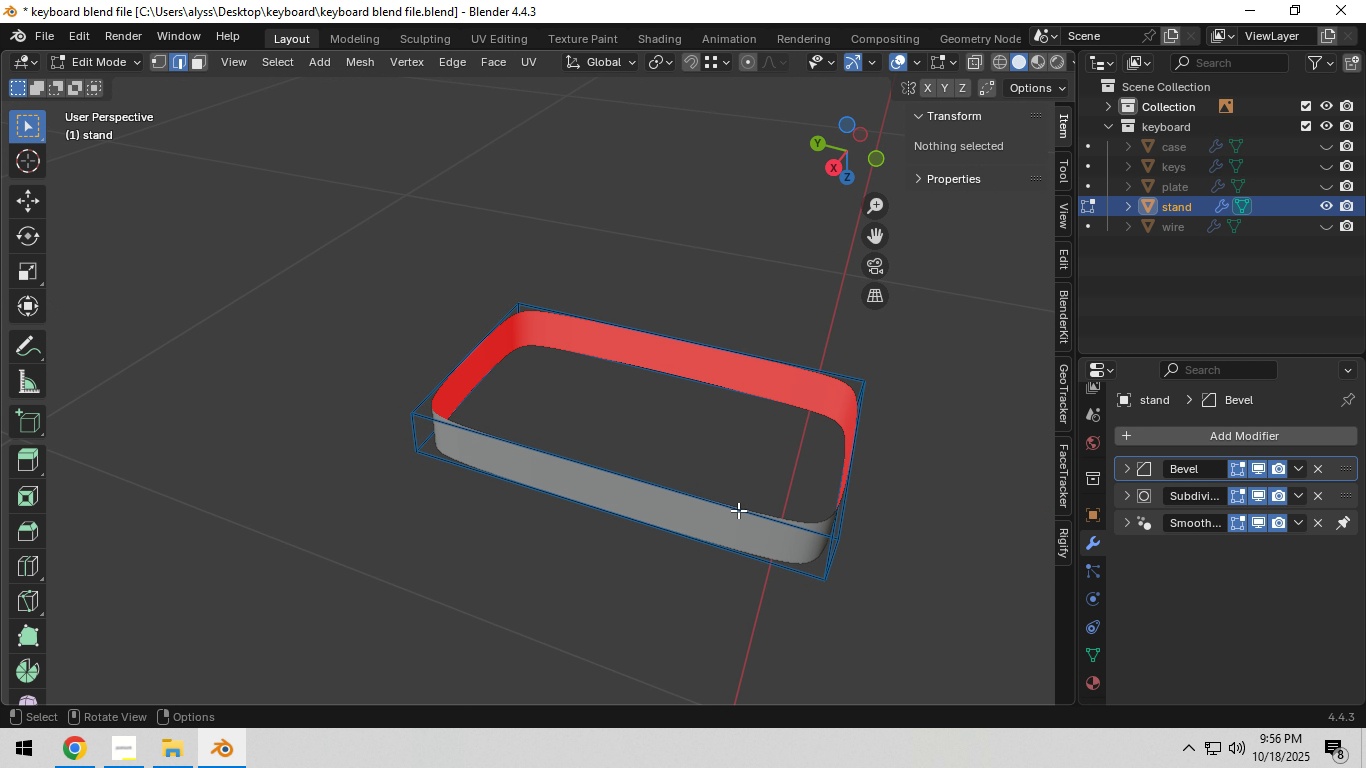 
key(2)
 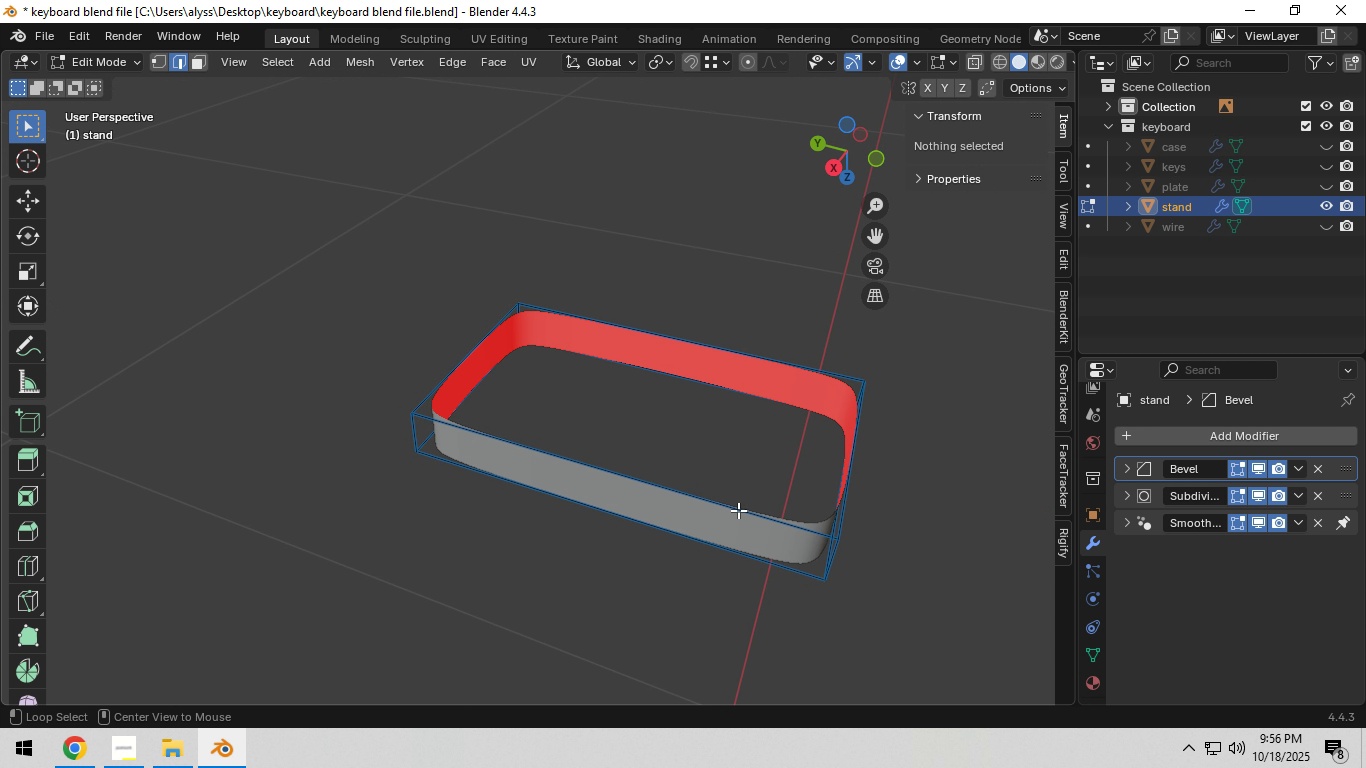 
hold_key(key=AltLeft, duration=0.66)
left_click([738, 510])
 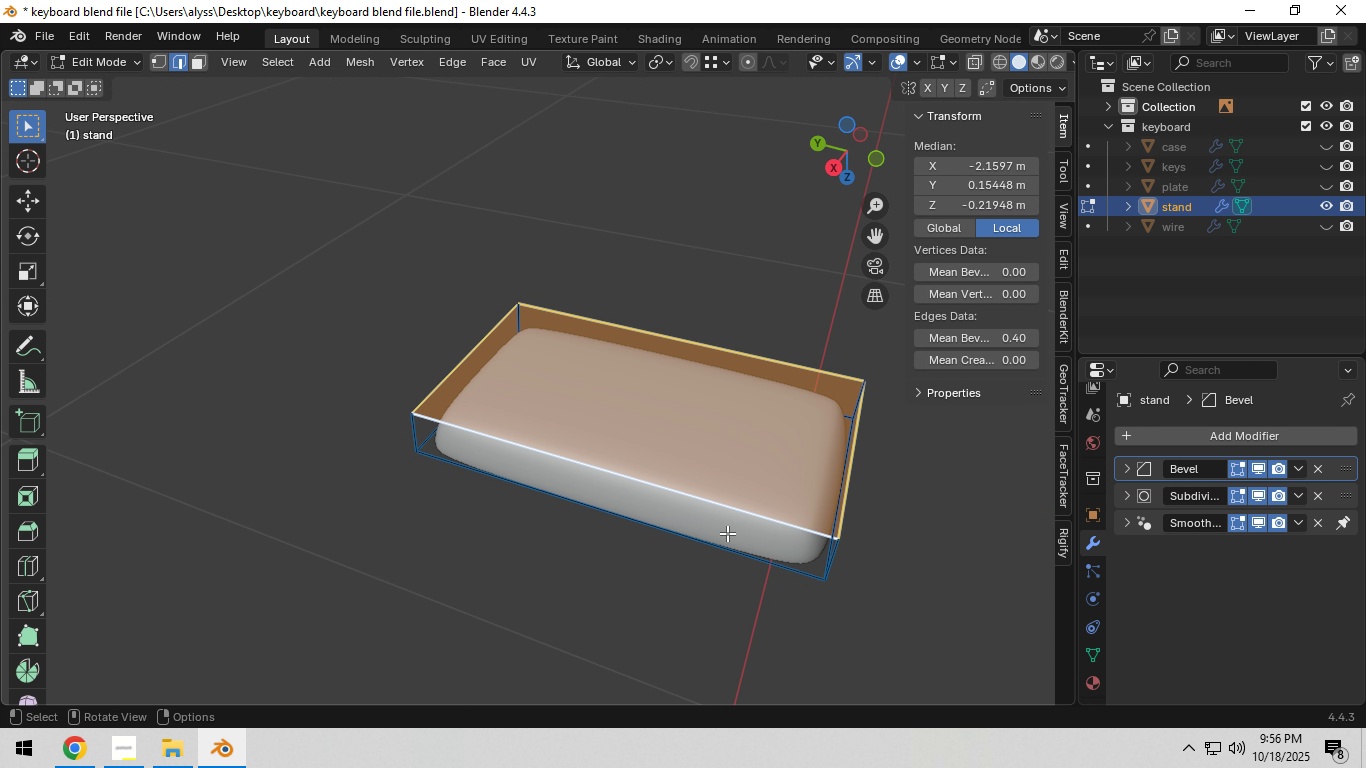 
key(F)
 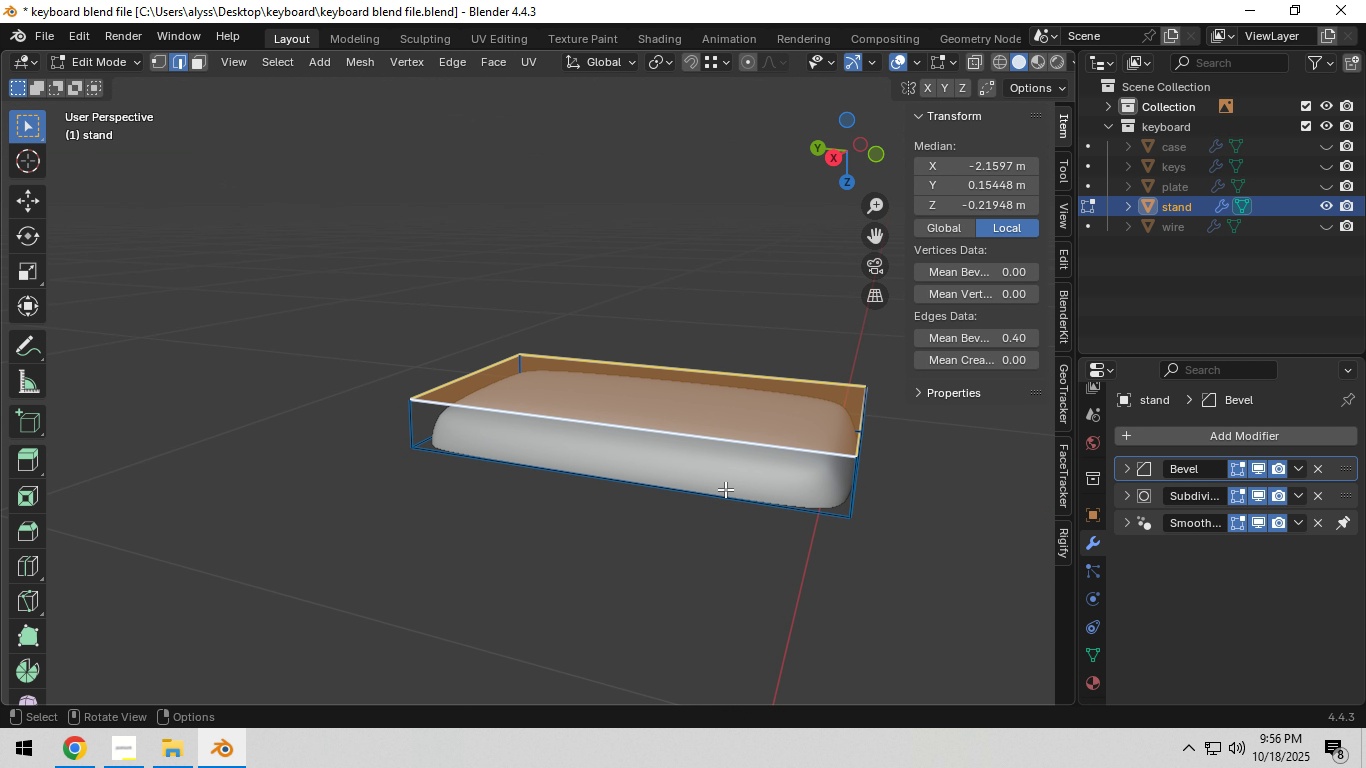 
hold_key(key=AltLeft, duration=0.57)
left_click([725, 499])
 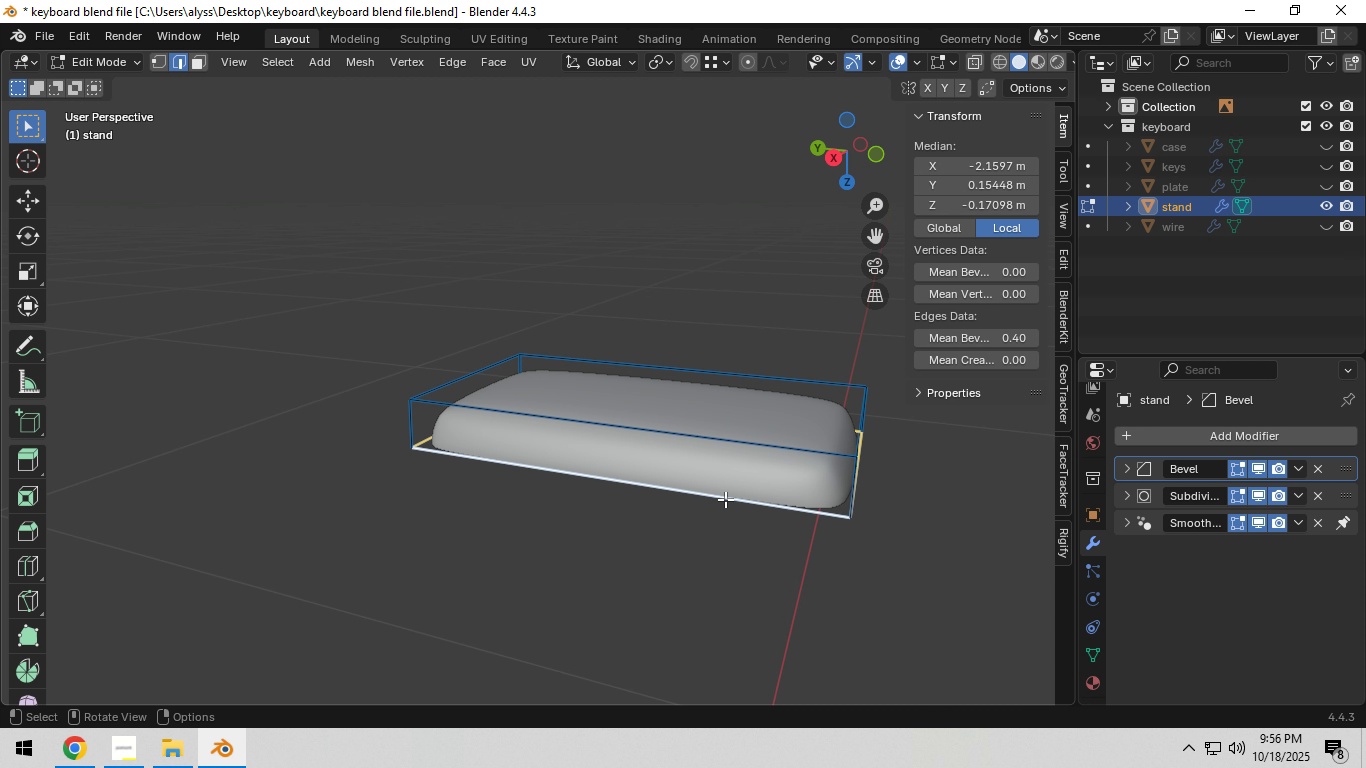 
key(F)
 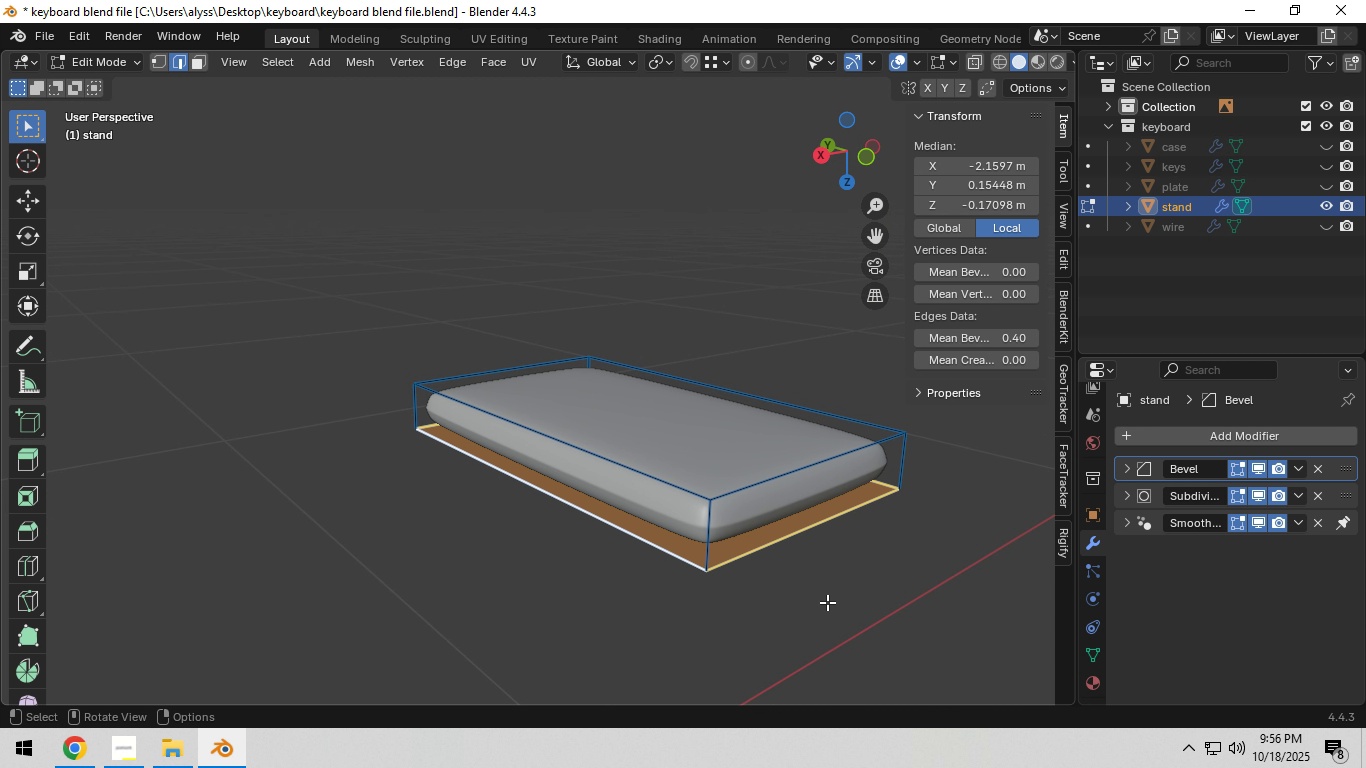 
left_click([911, 622])
 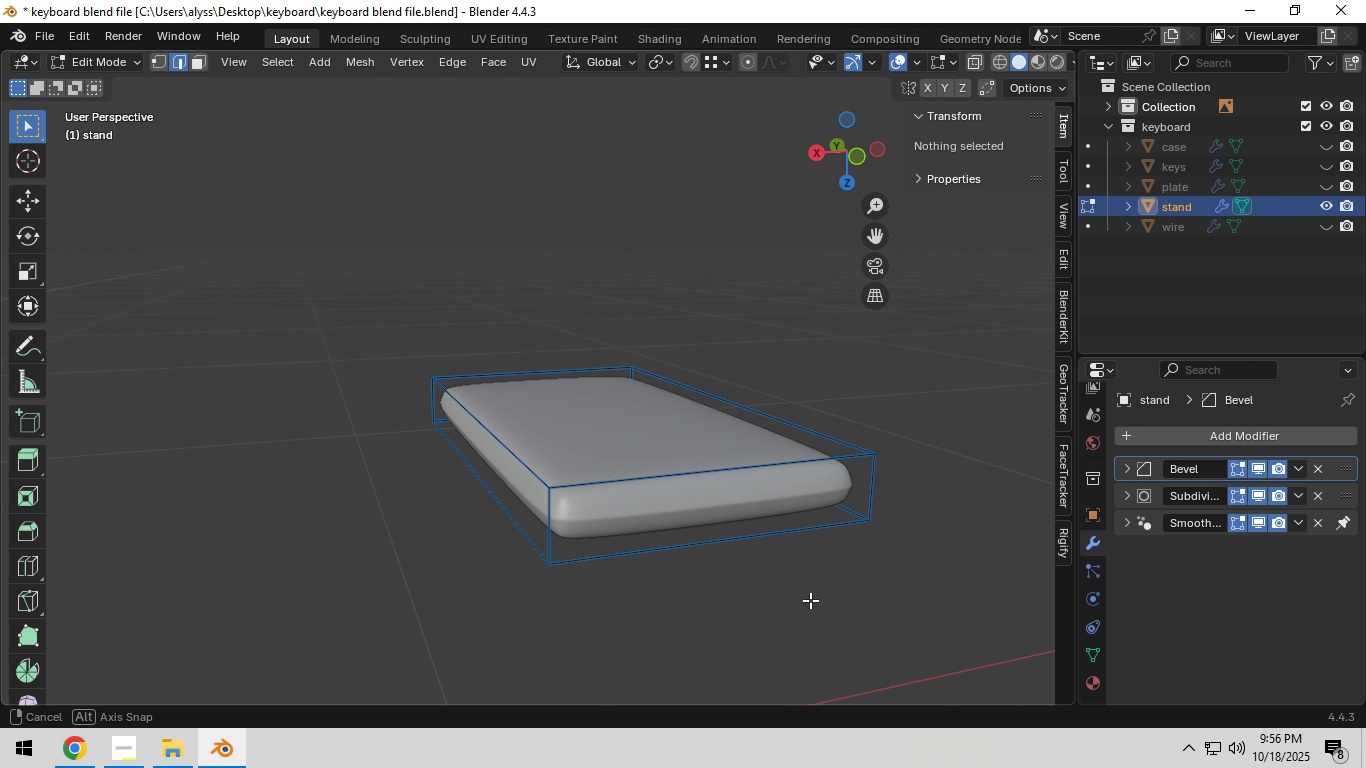 
key(A)
 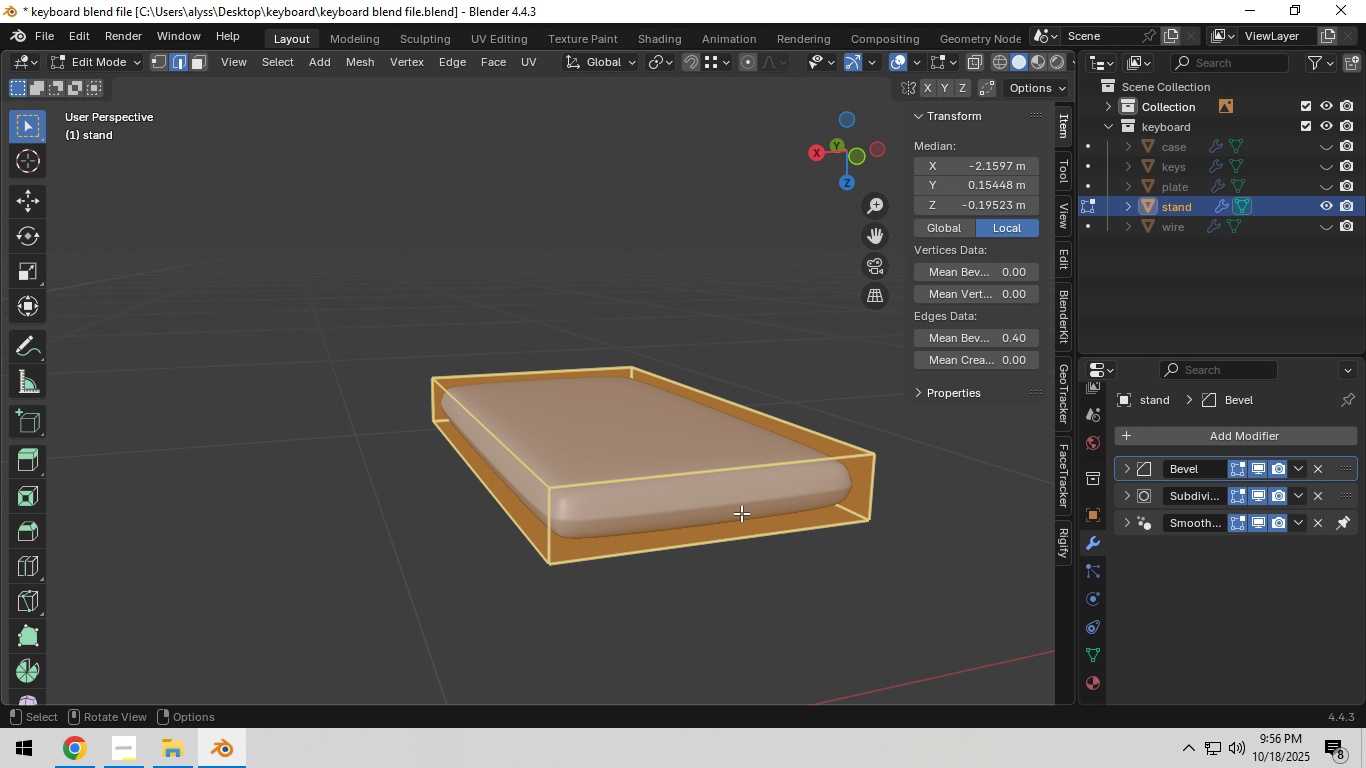 
key(Tab)
 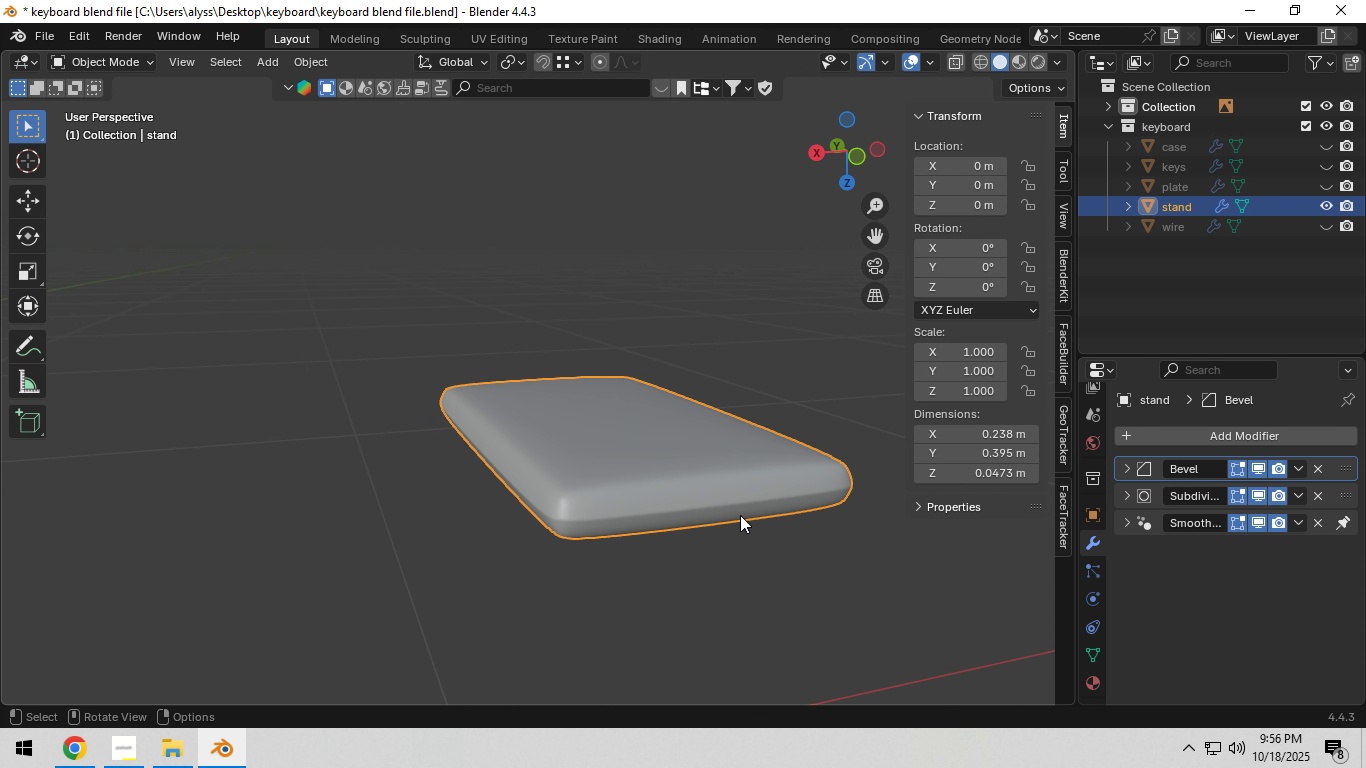 
left_click([740, 515])
 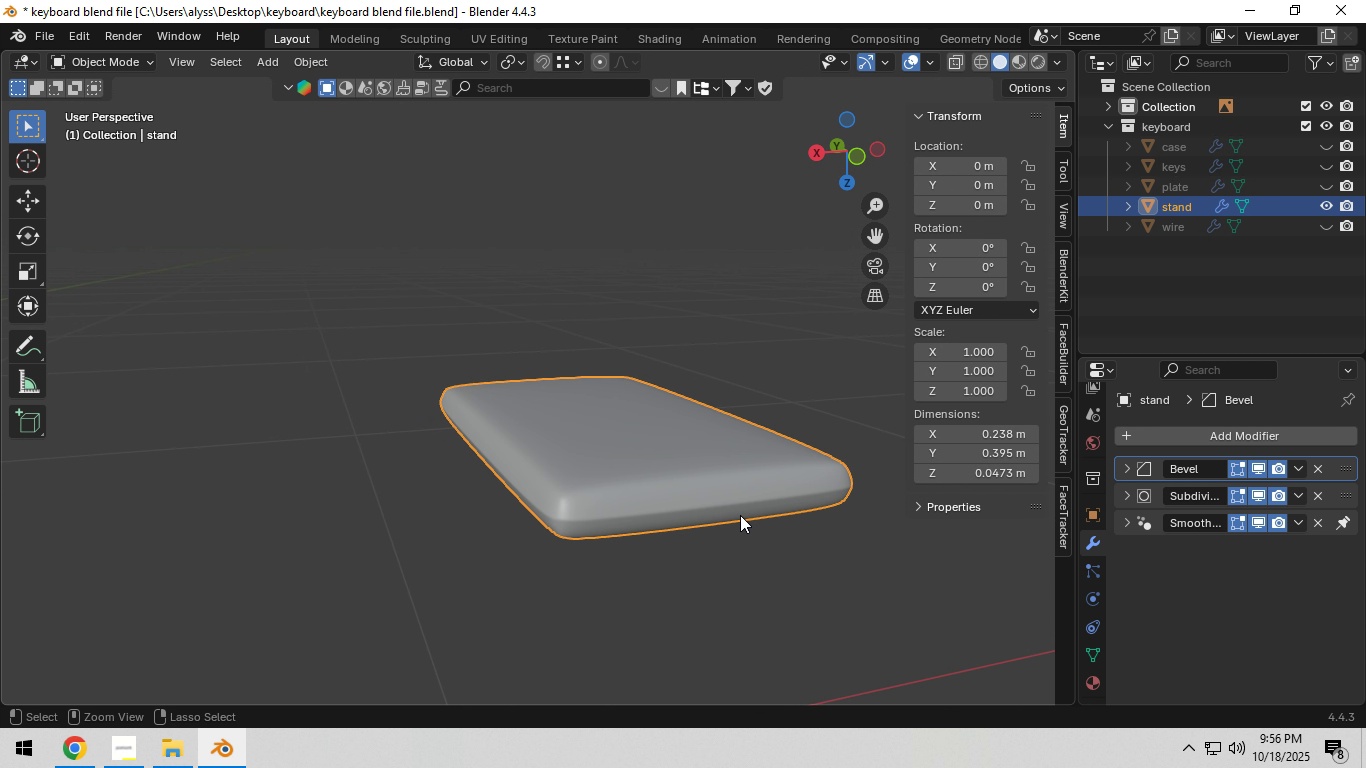 
key(Control+A)
 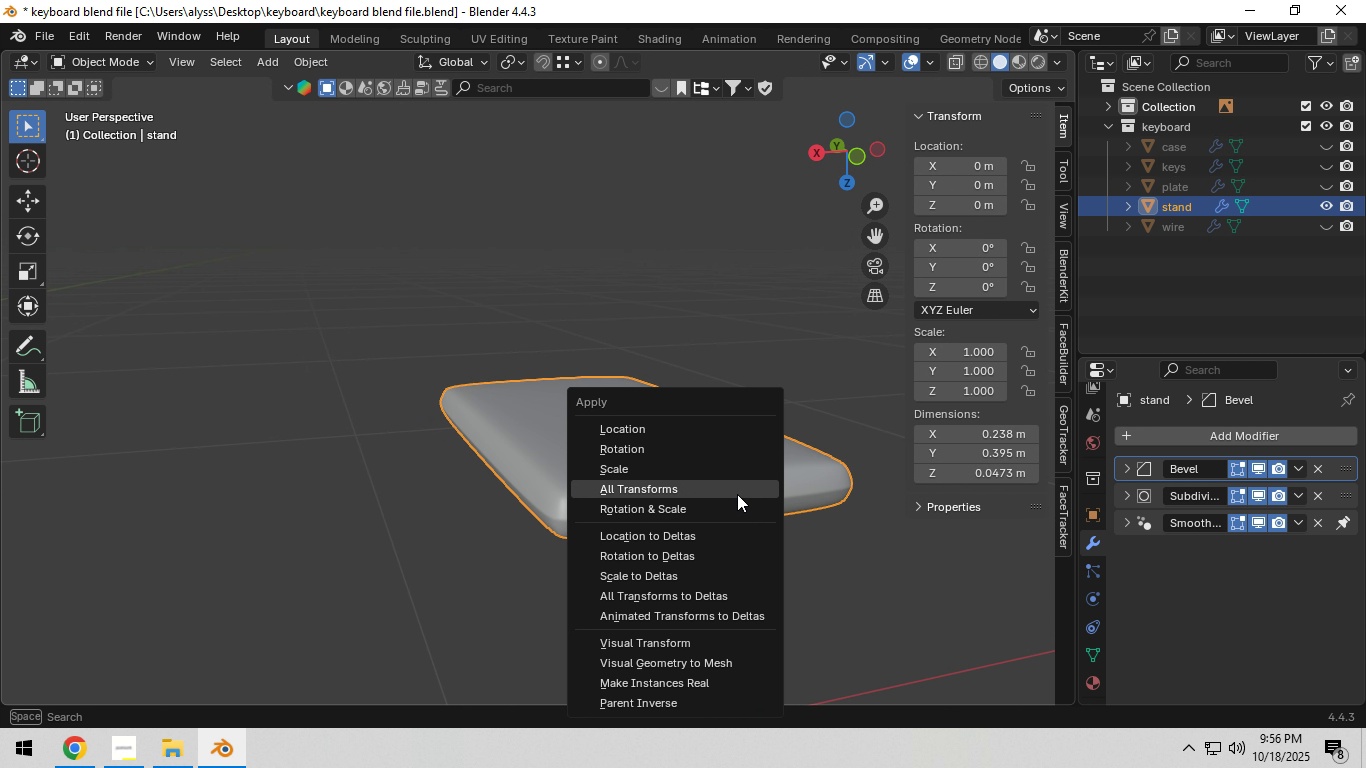 
left_click([737, 494])
 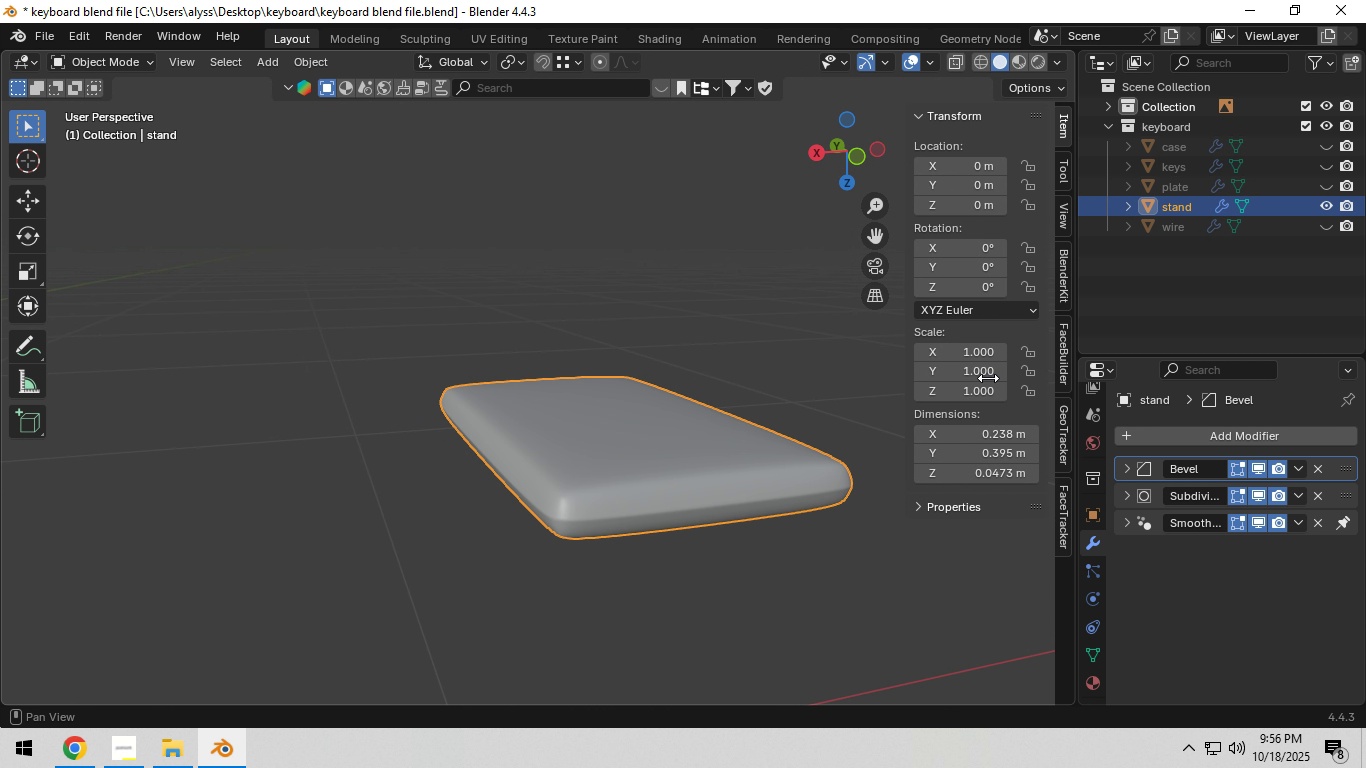 
key(Tab)
 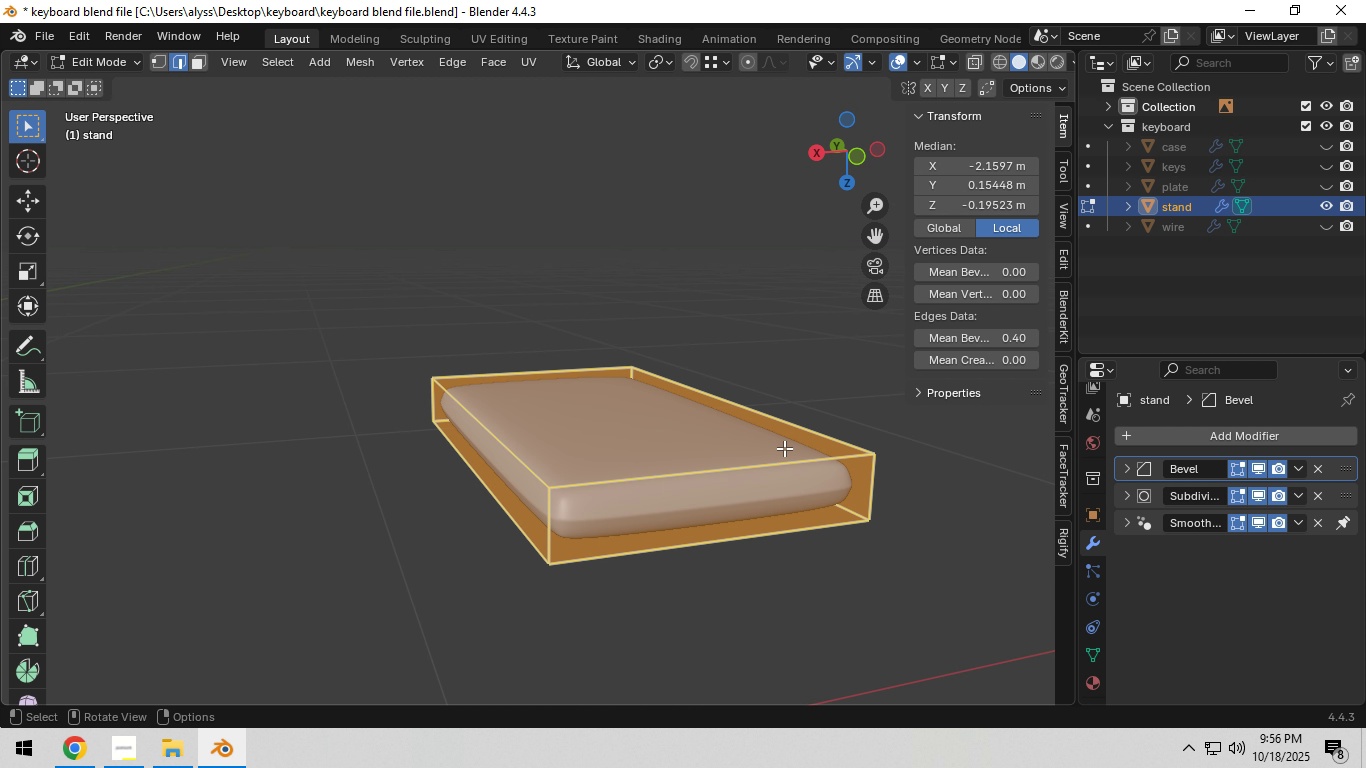 
key(A)
 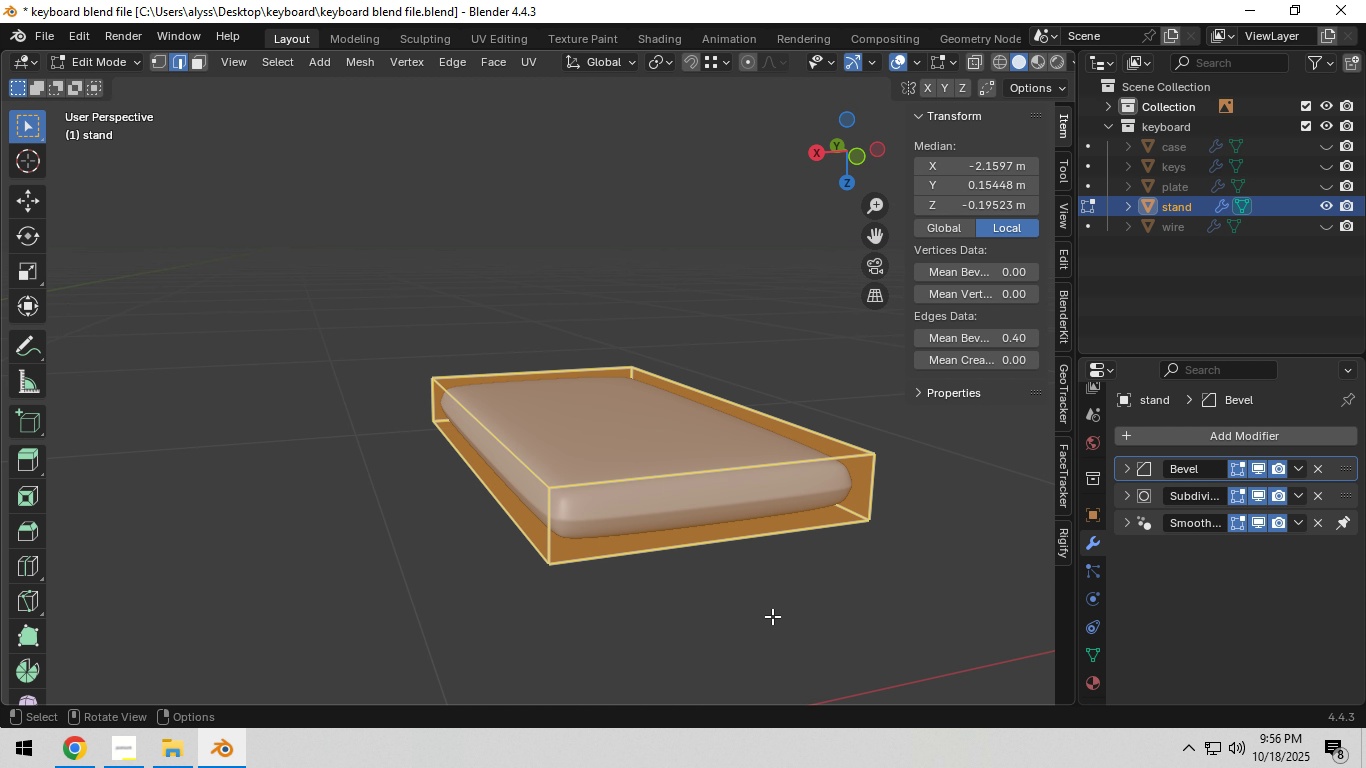 
left_click([772, 616])
 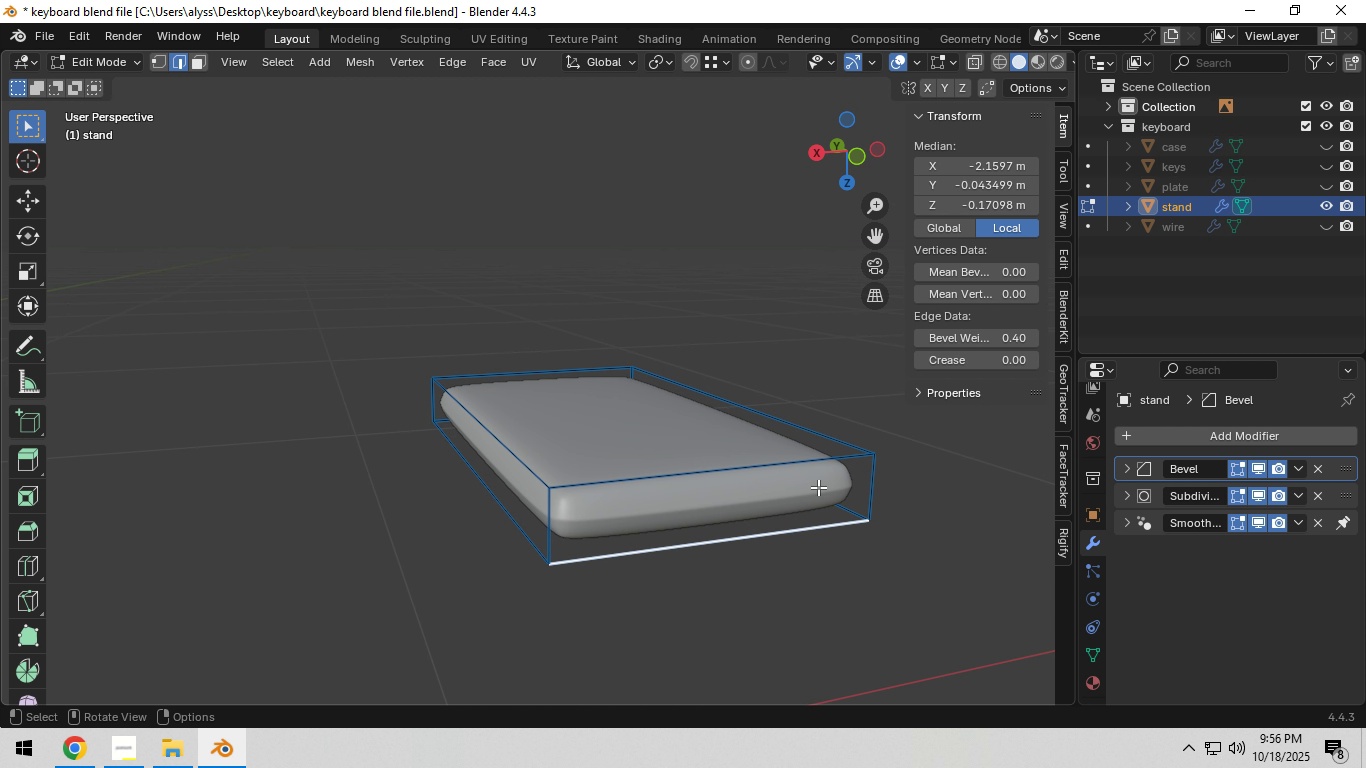 
key(A)
 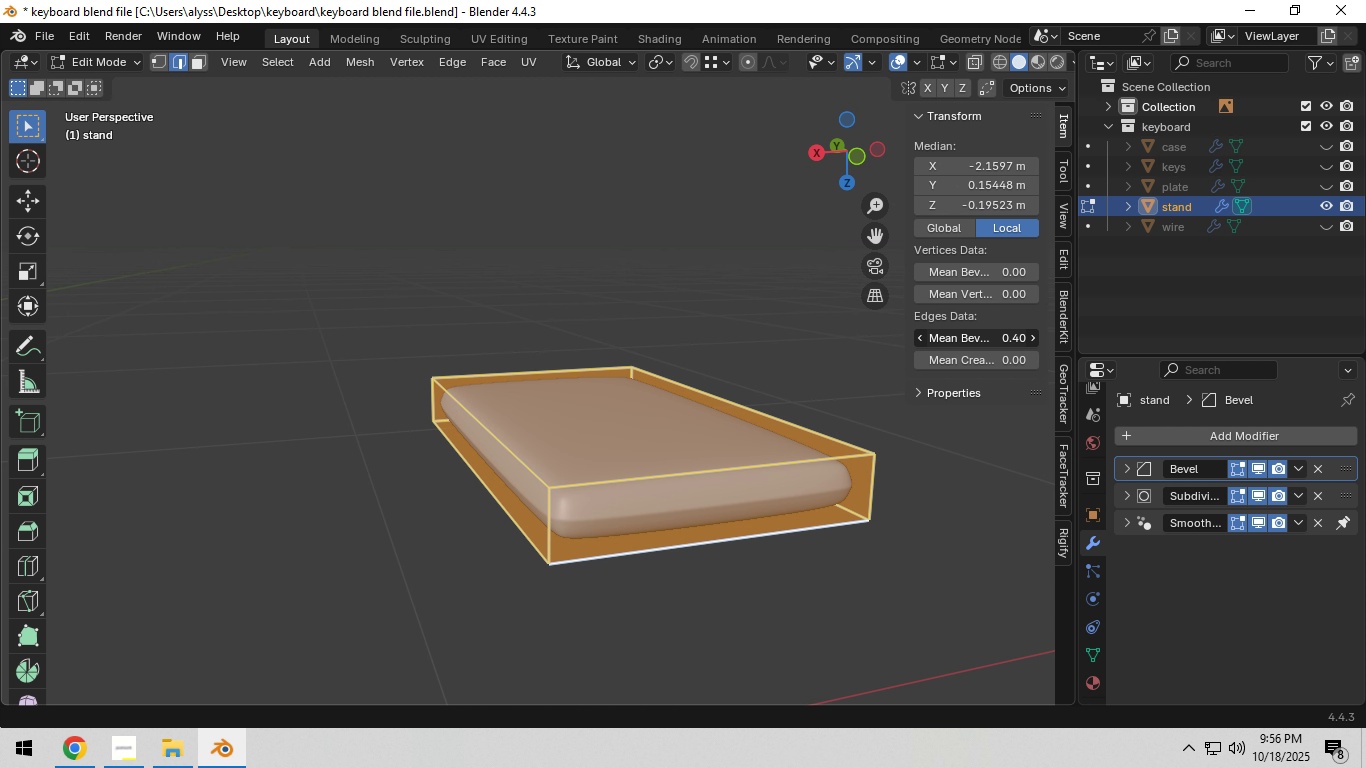 
left_click_drag(start_coordinate=[1002, 338], to_coordinate=[939, 349])
 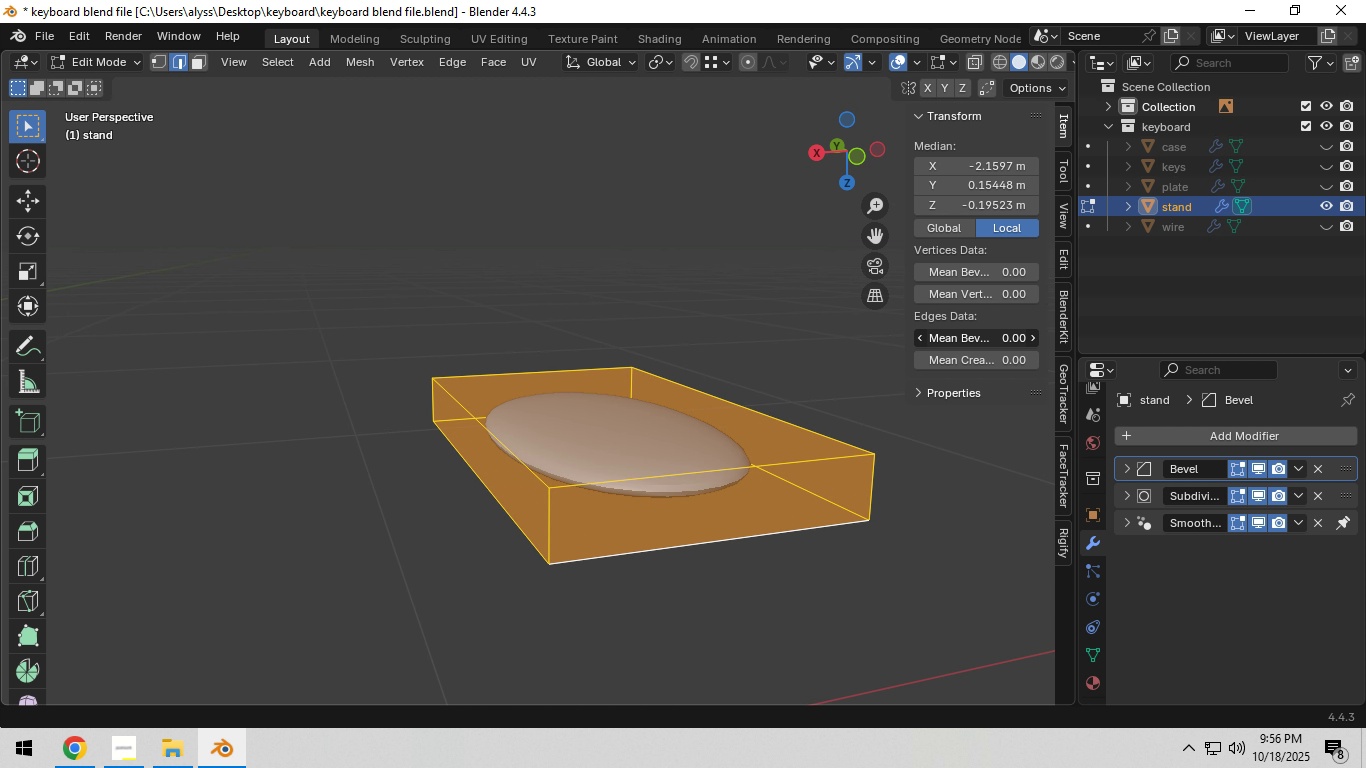 
left_click([1002, 338])
 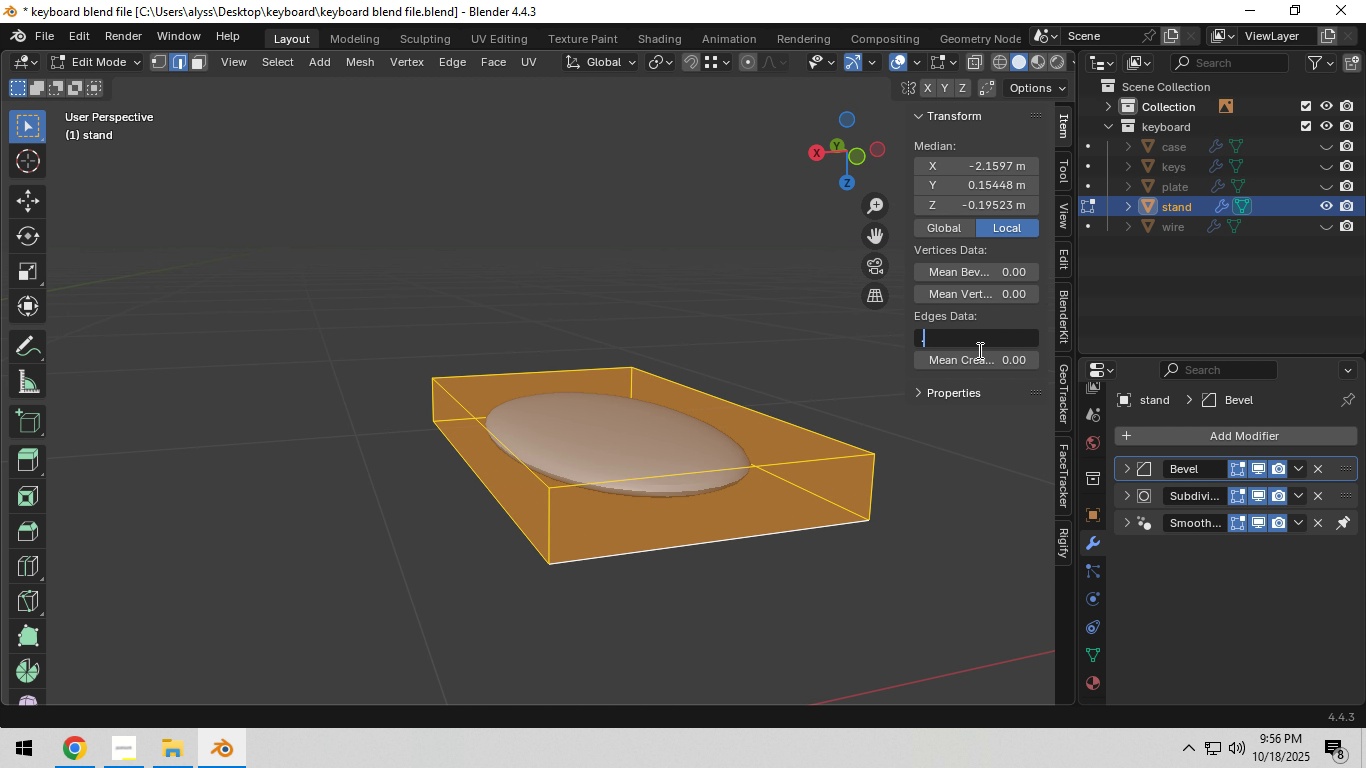 
key(NumpadDecimal)
 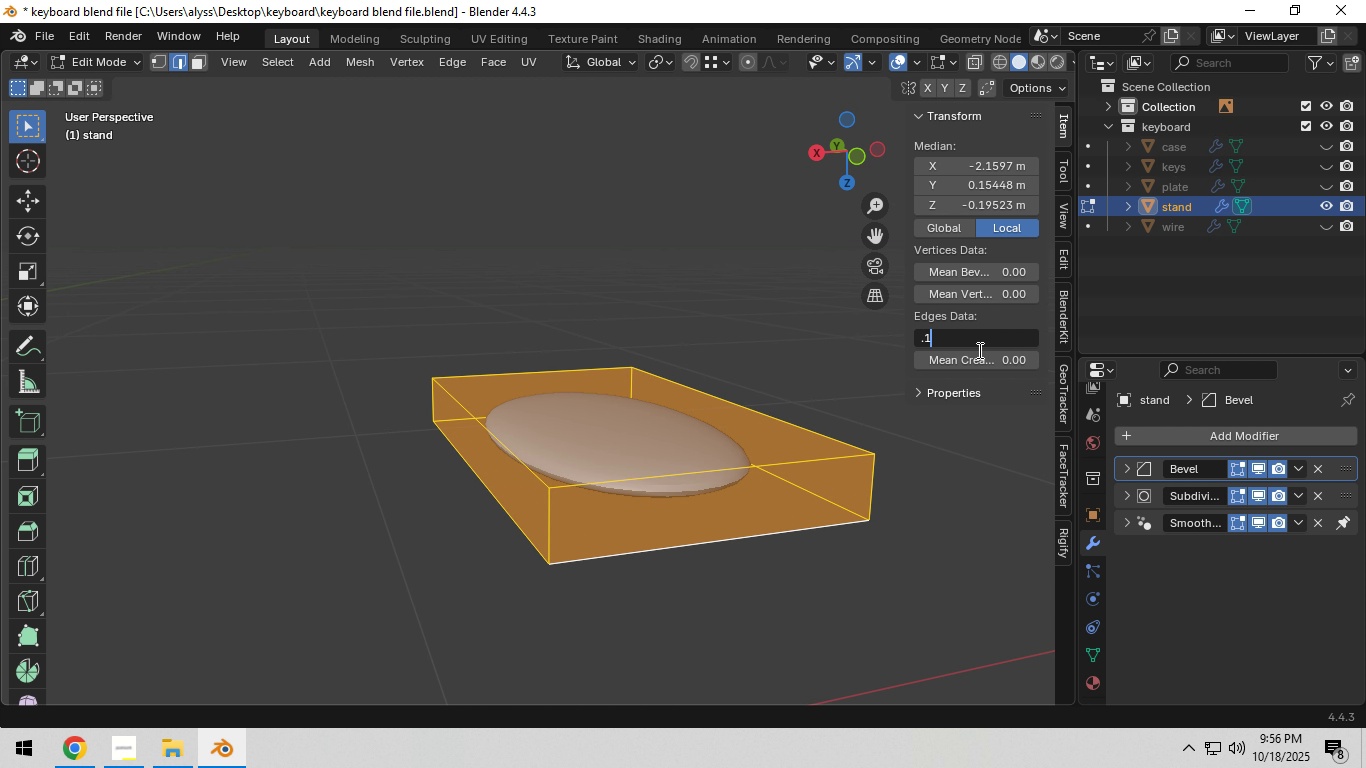 
key(Numpad1)
 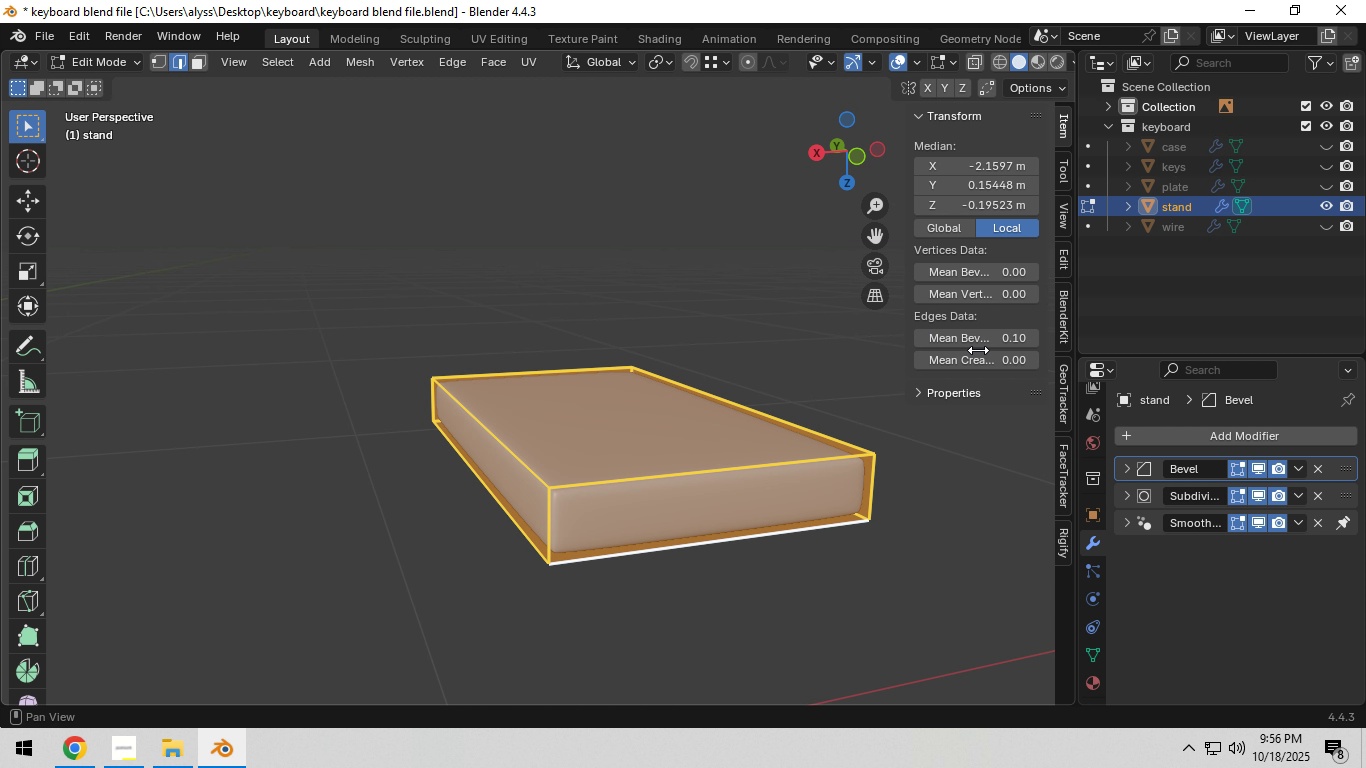 
key(NumpadEnter)
 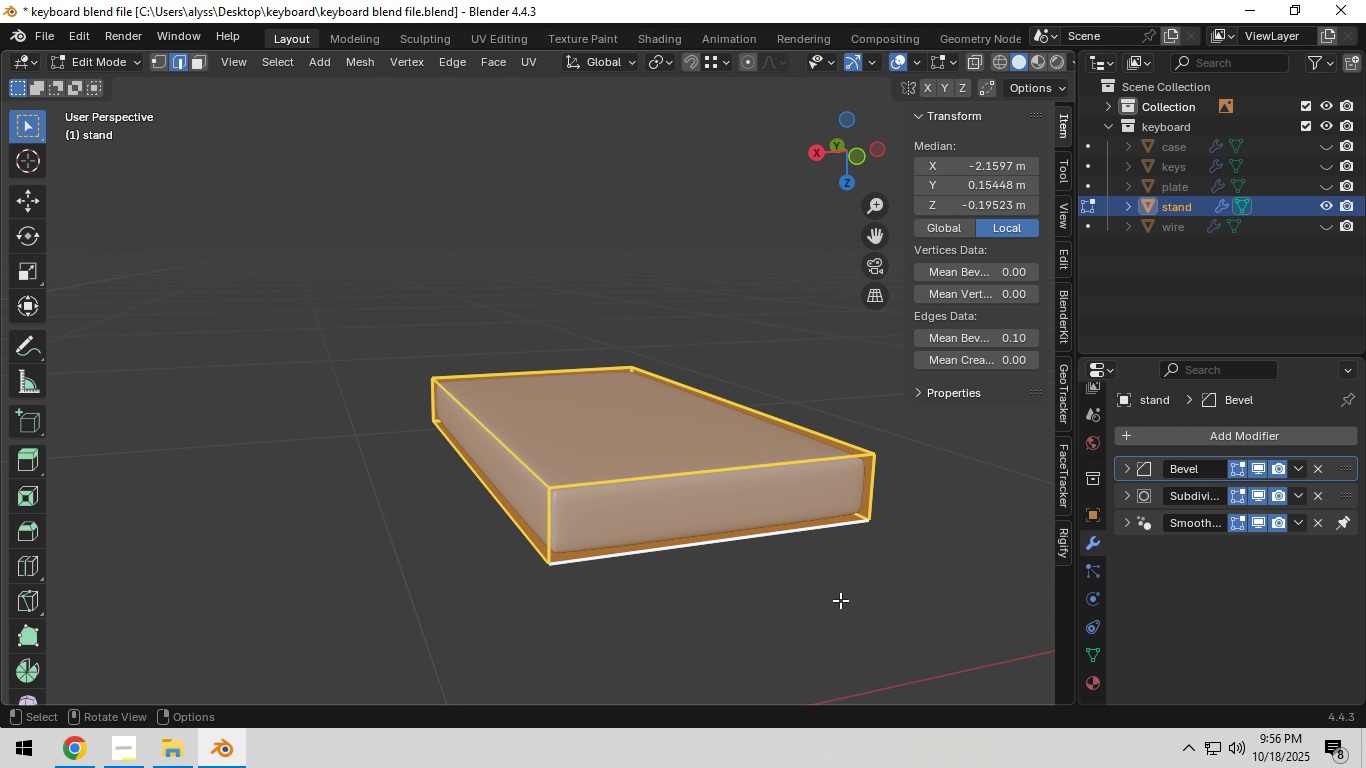 
left_click([843, 606])
 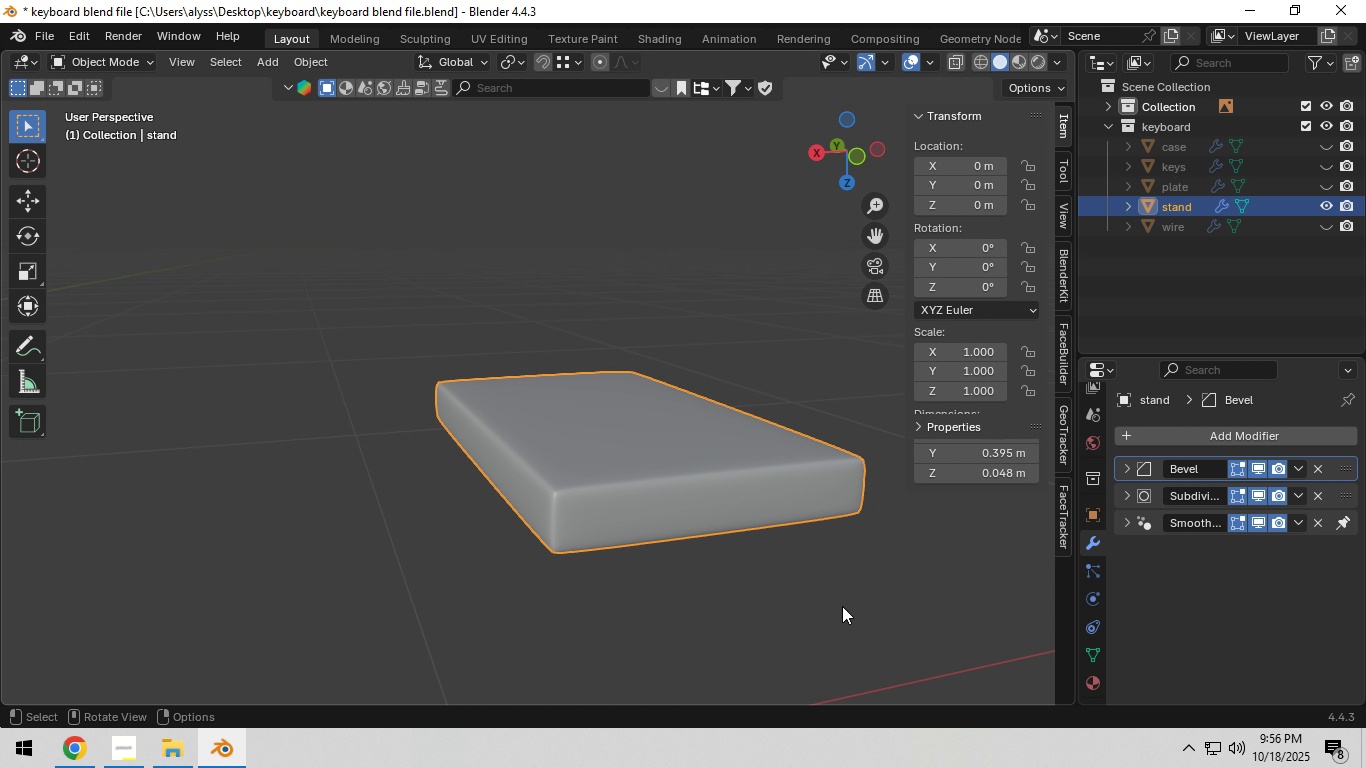 
key(Tab)
 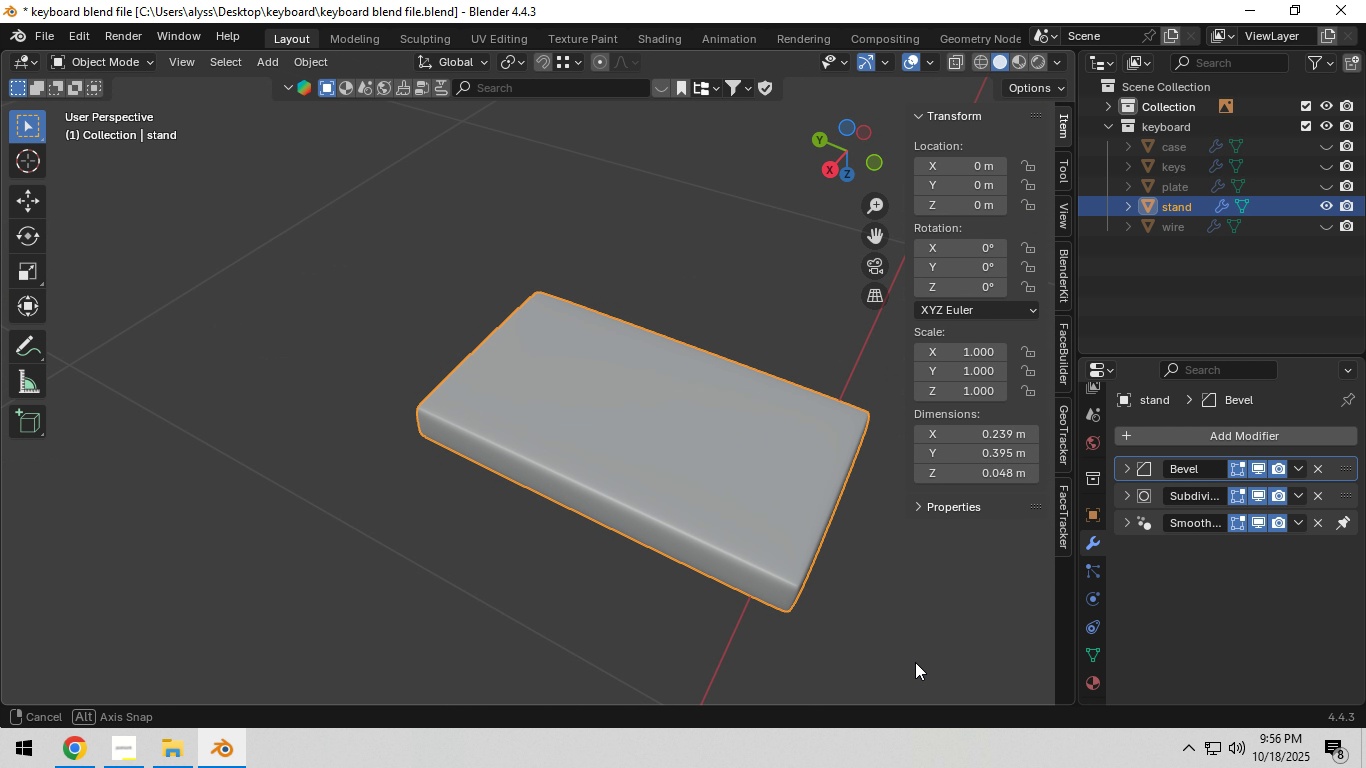 
key(Shift+ShiftLeft)
 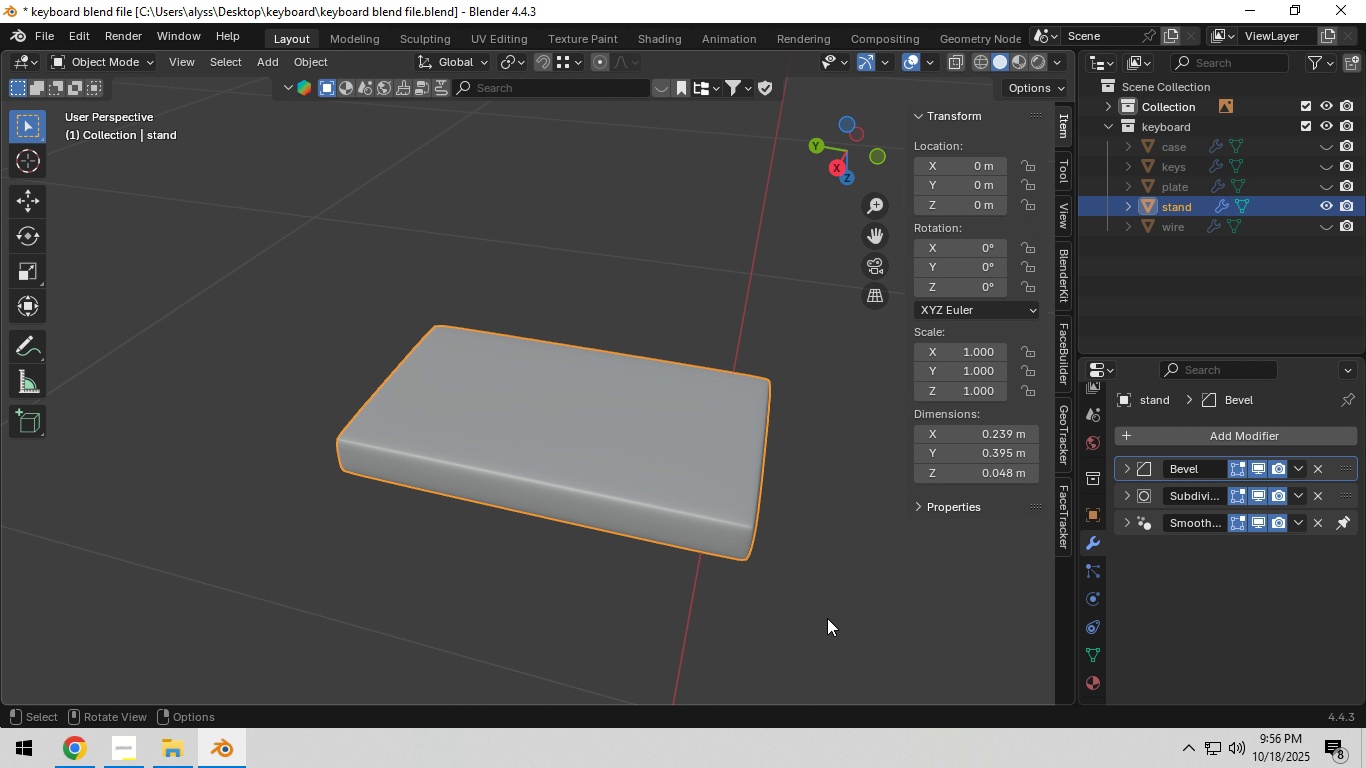 
scroll: coordinate [827, 618], scroll_direction: up, amount: 2.0
 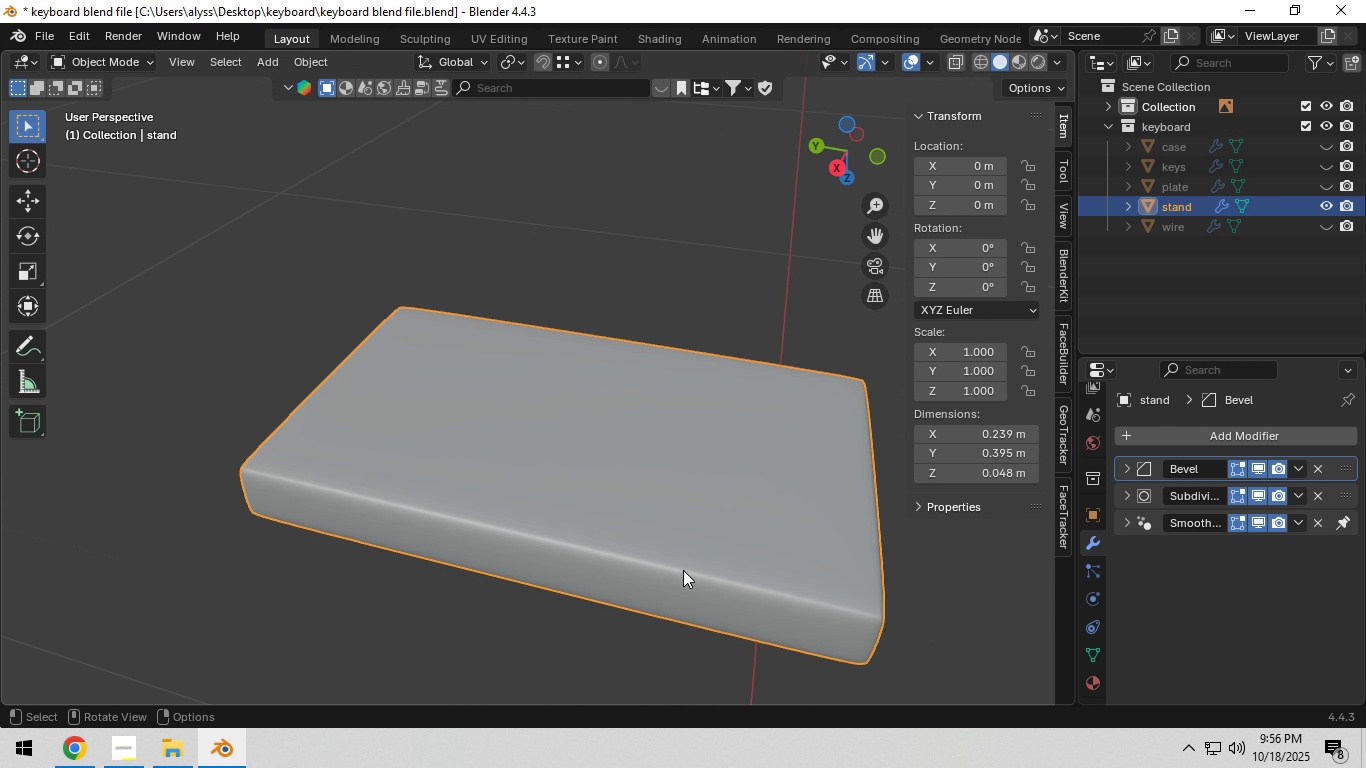 
left_click([683, 570])
 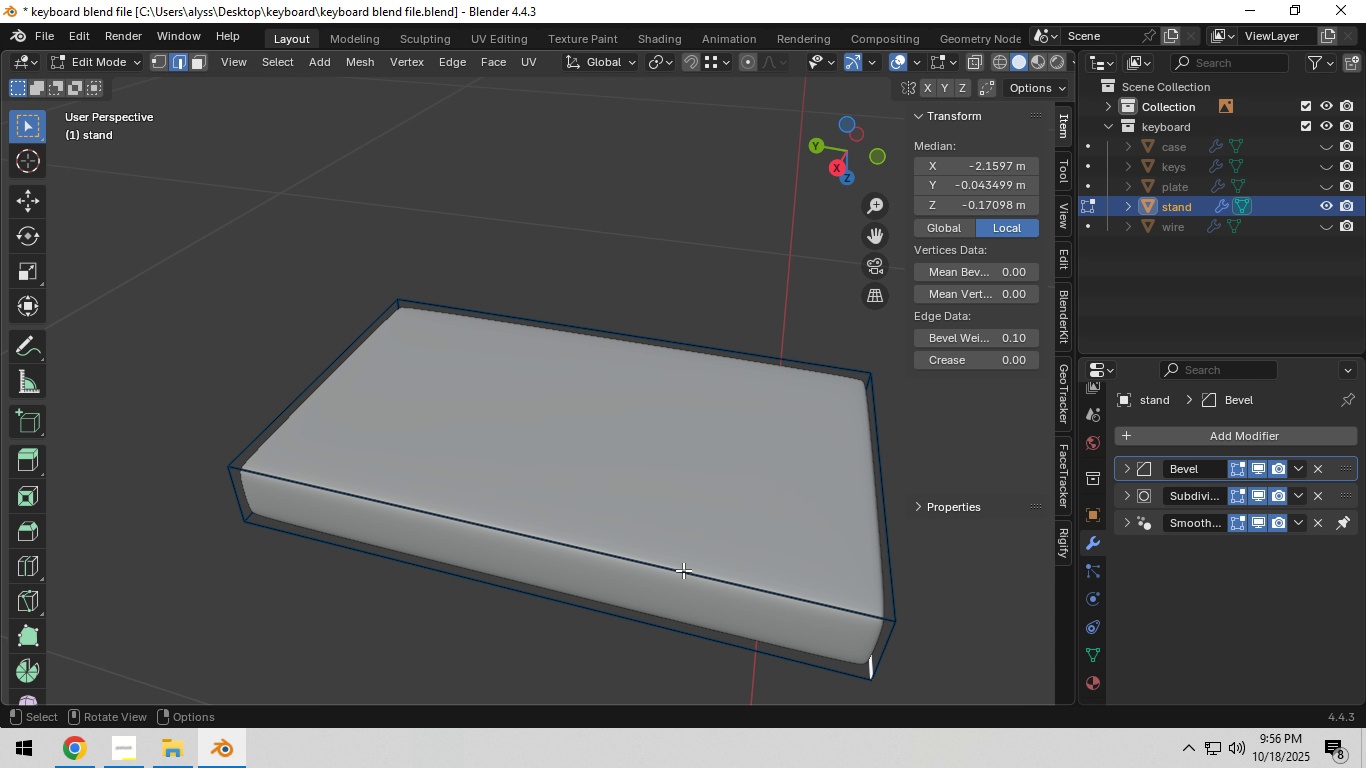 
key(Tab)
 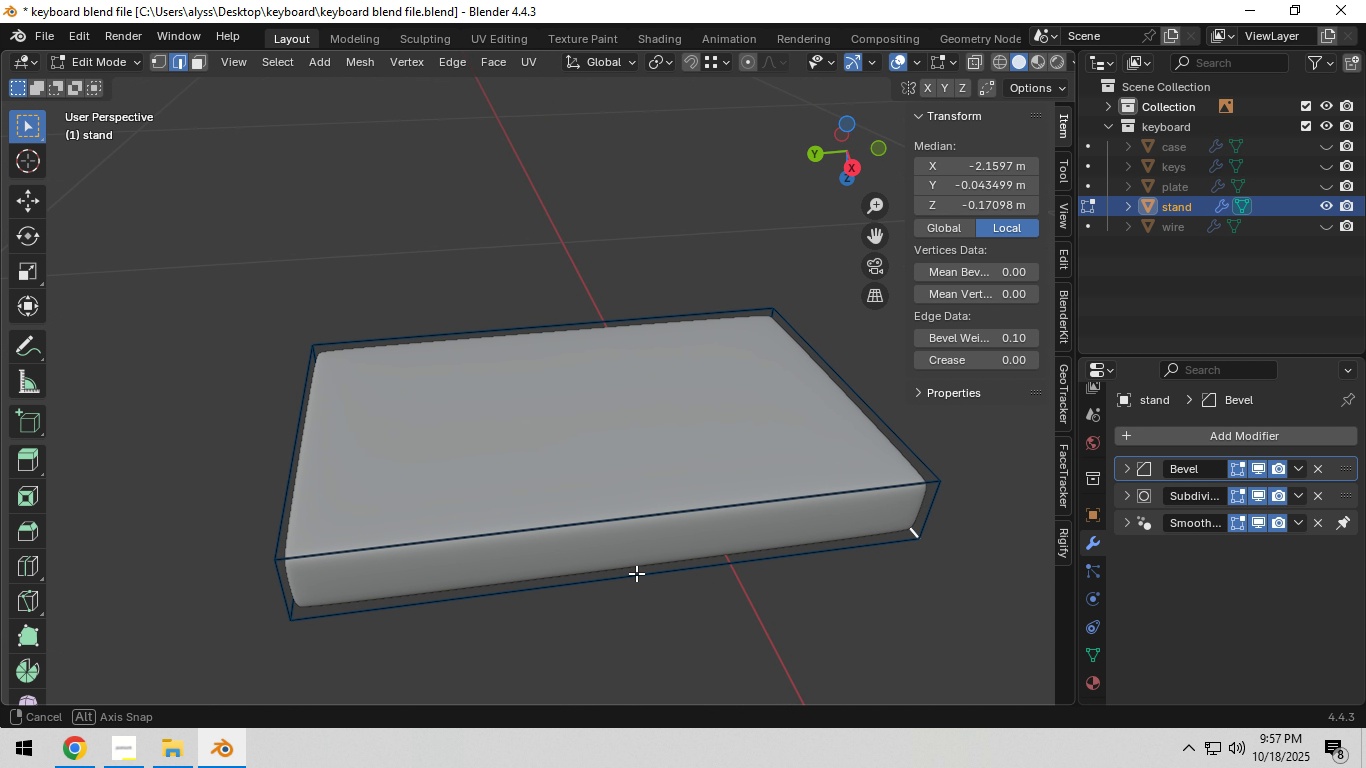 
key(Control+R)
 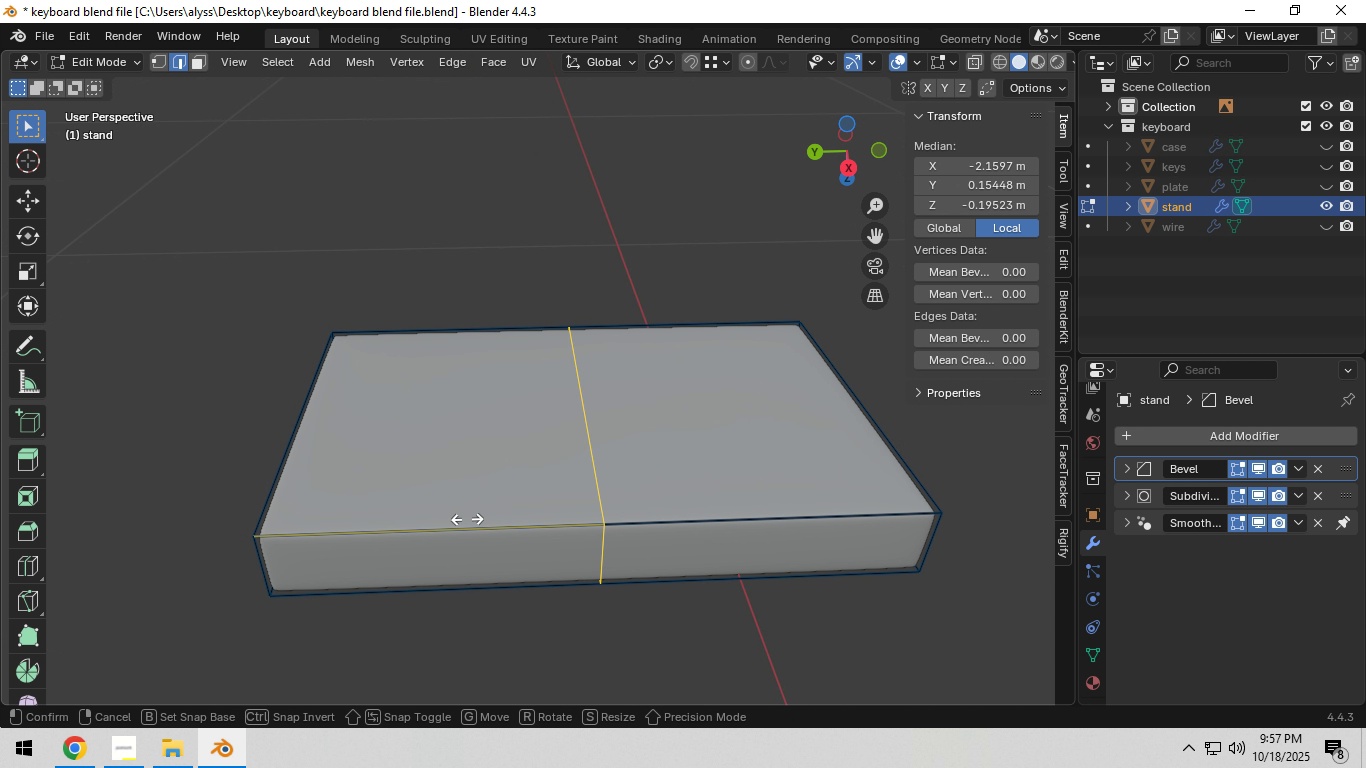 
left_click([467, 519])
 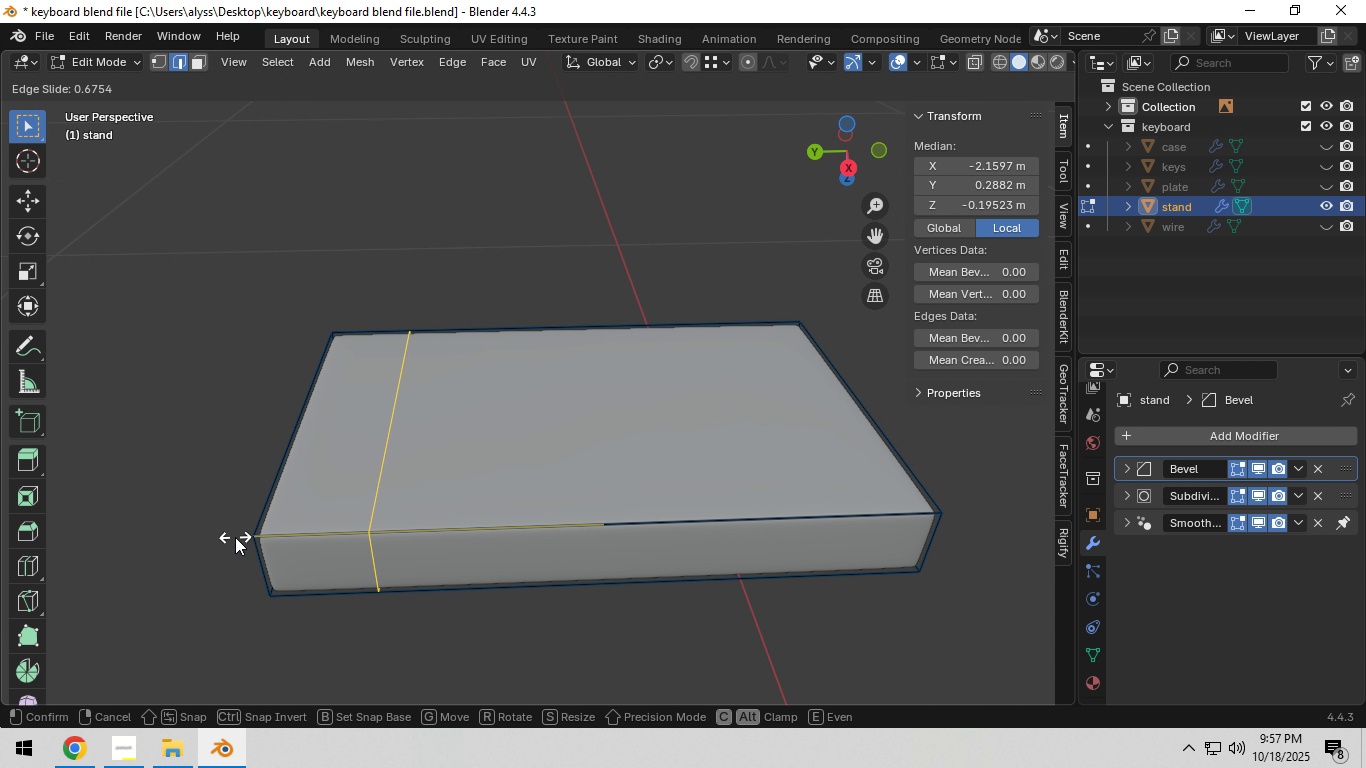 
left_click([235, 537])
 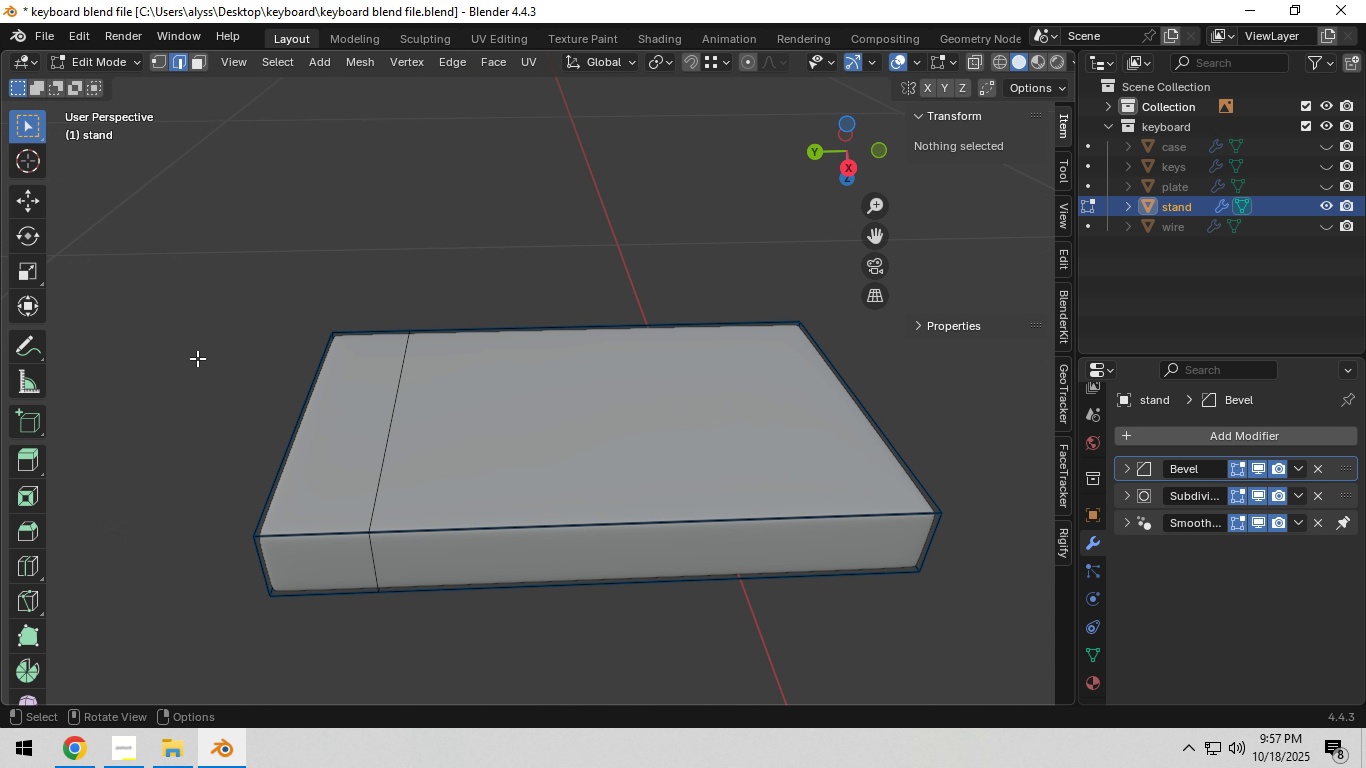 
left_click([195, 358])
 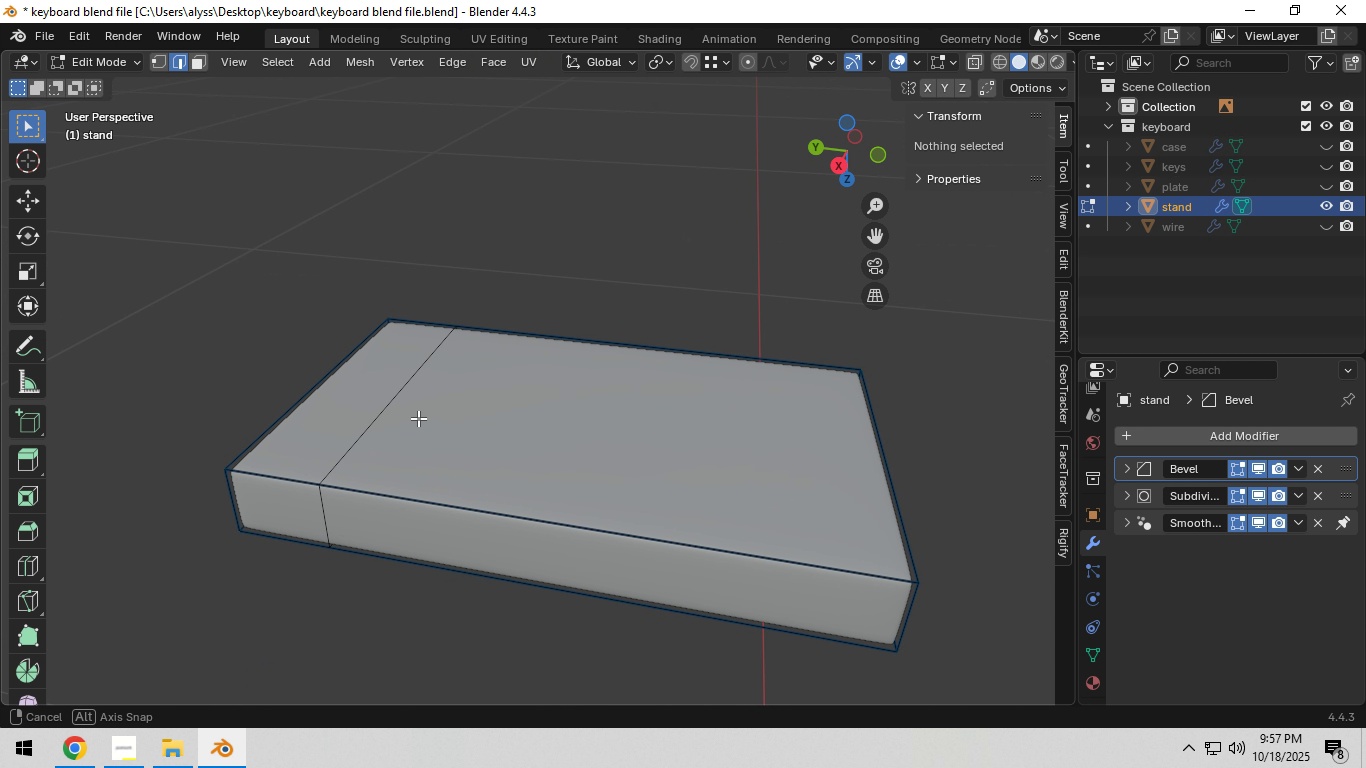 
key(3)
 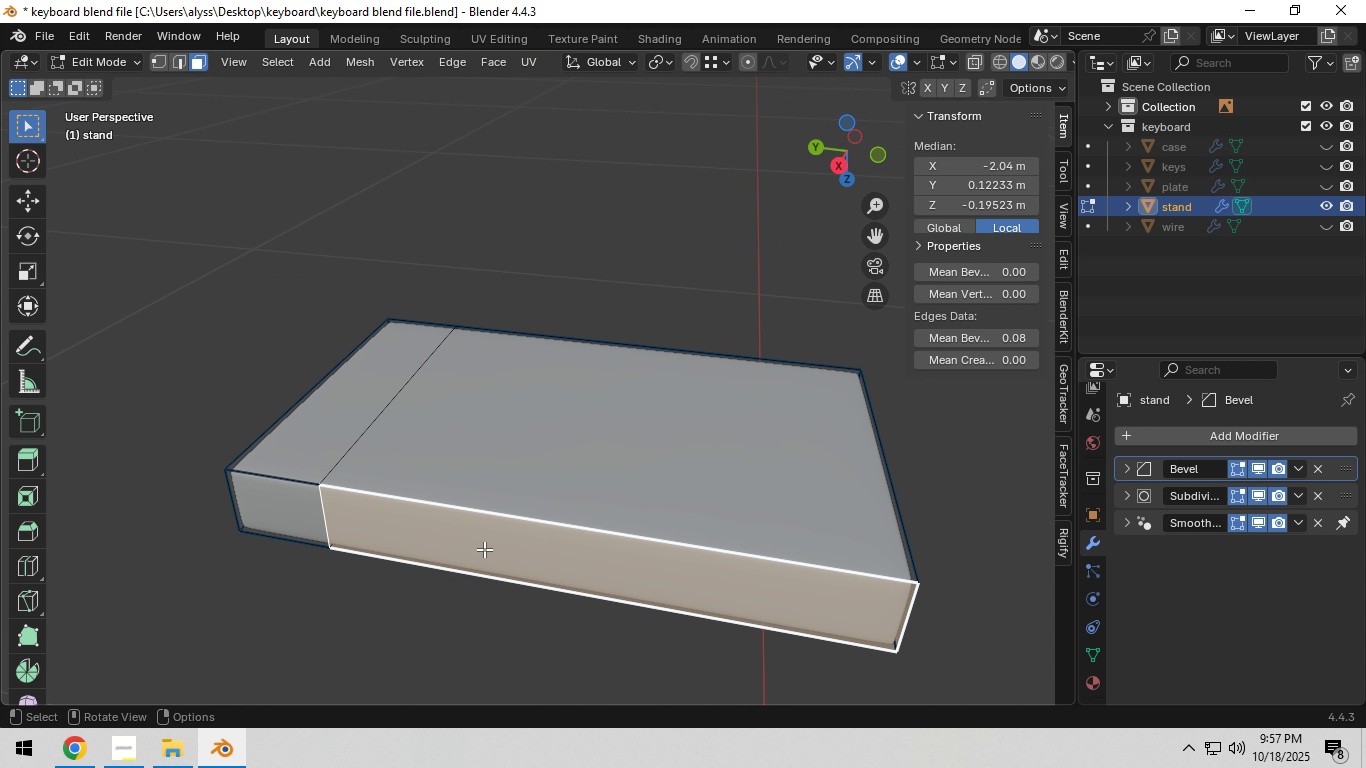 
left_click([484, 549])
 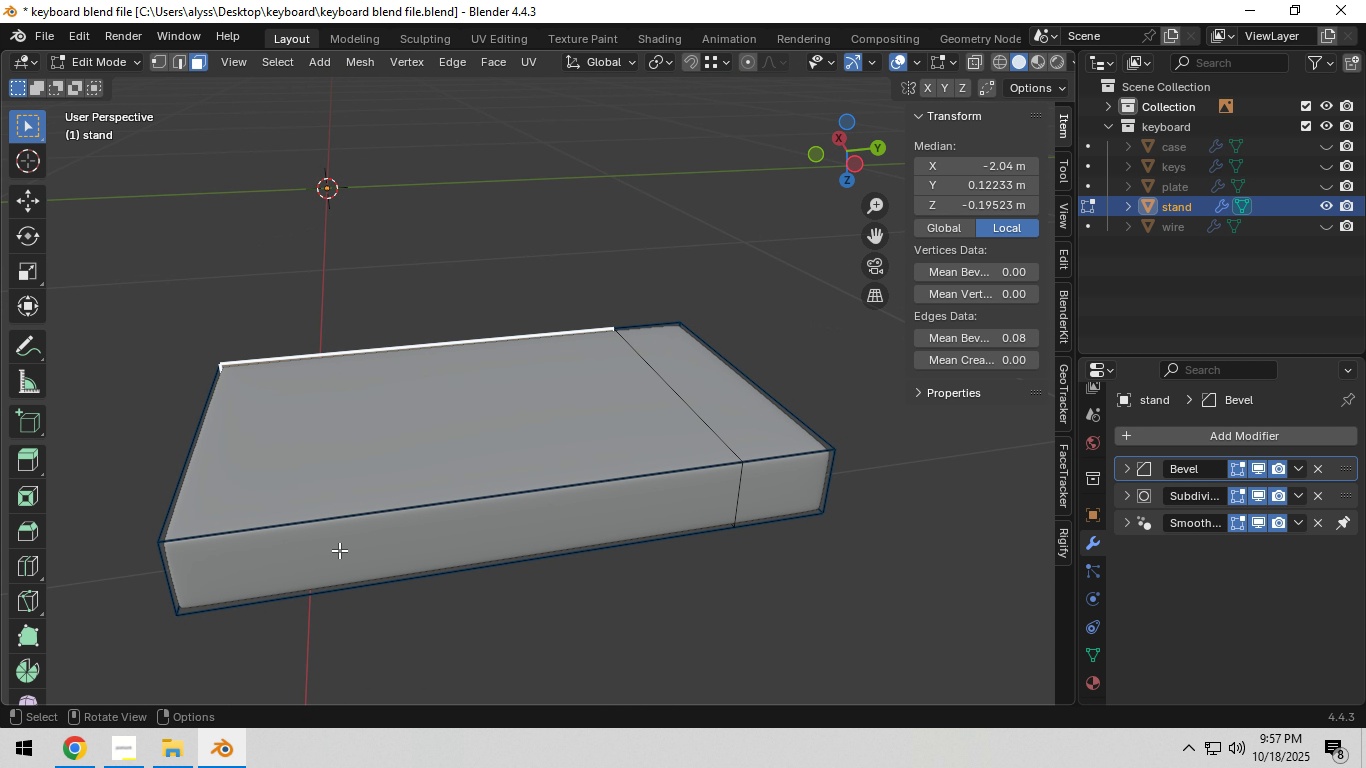 
left_click([430, 480])
 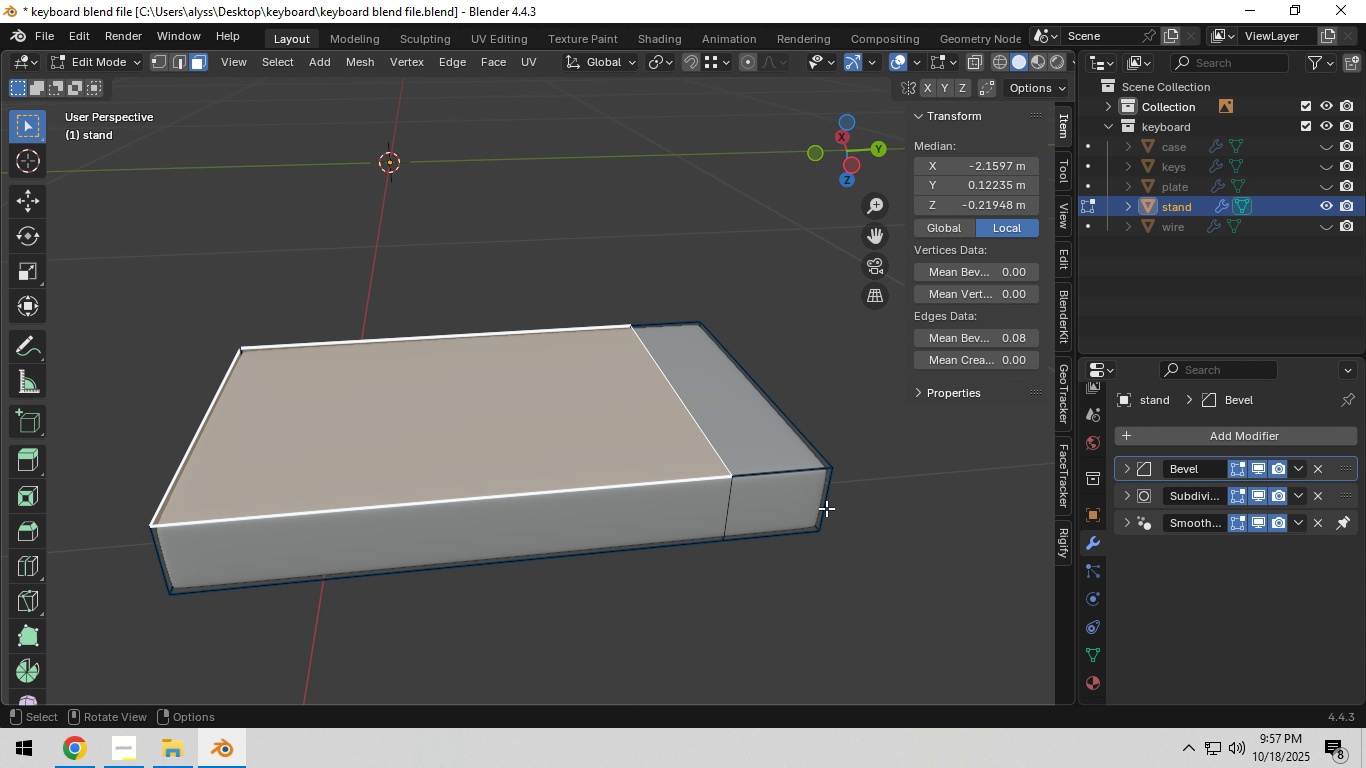 
key(E)
 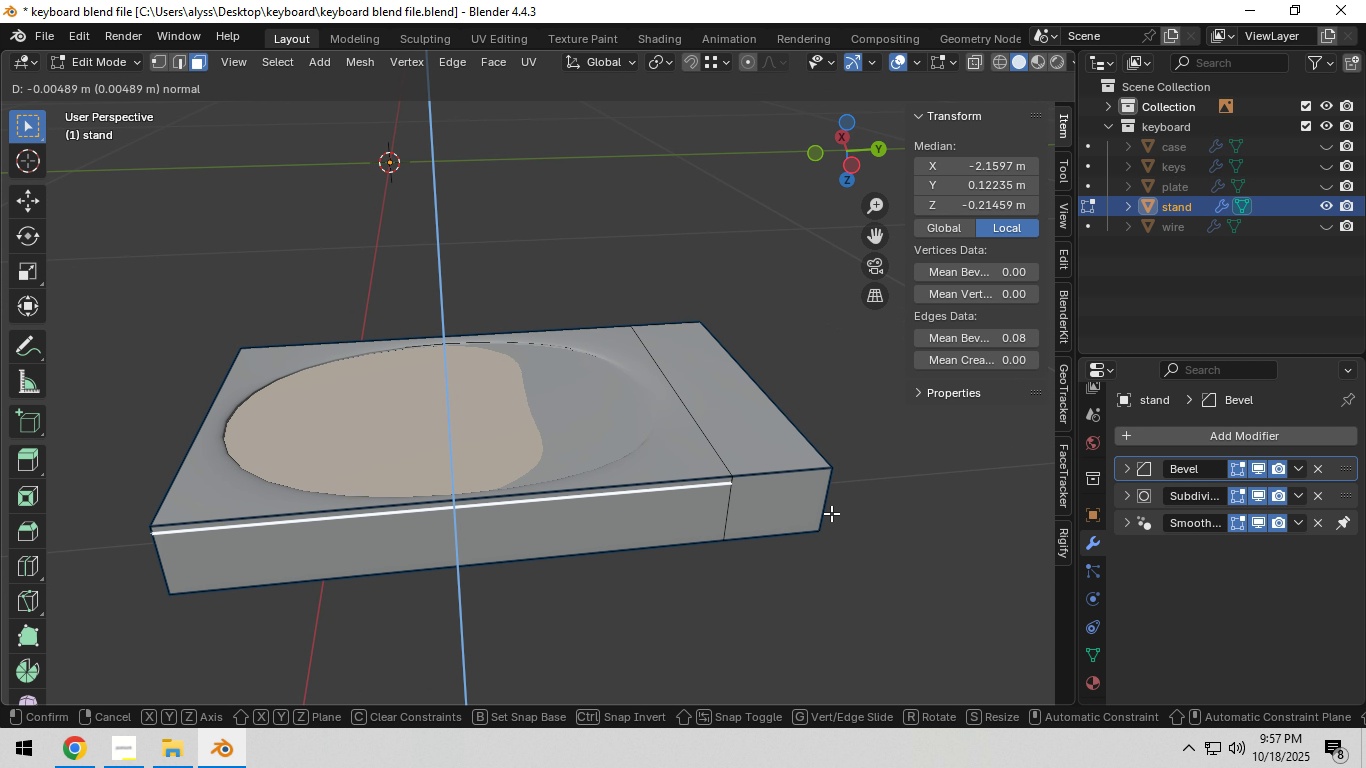 
right_click([831, 513])
 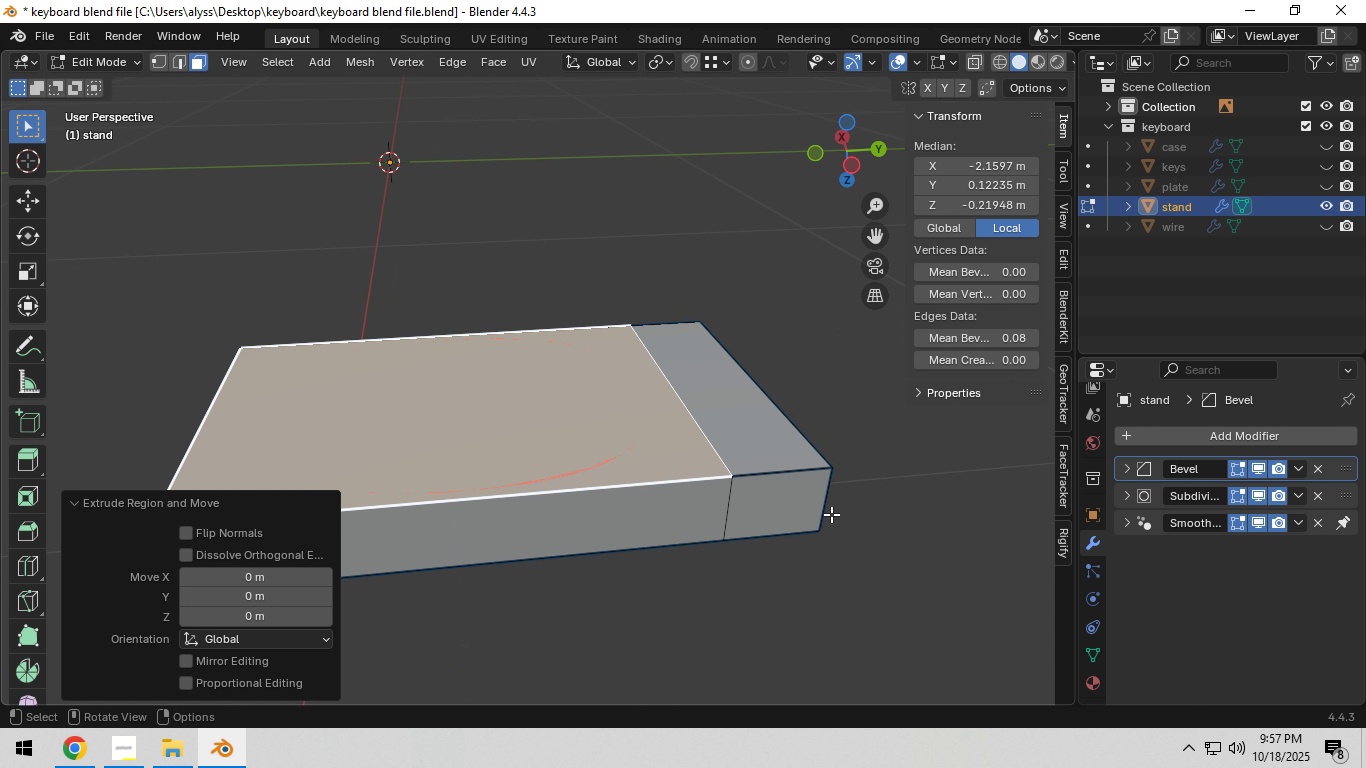 
key(Control+Z)
 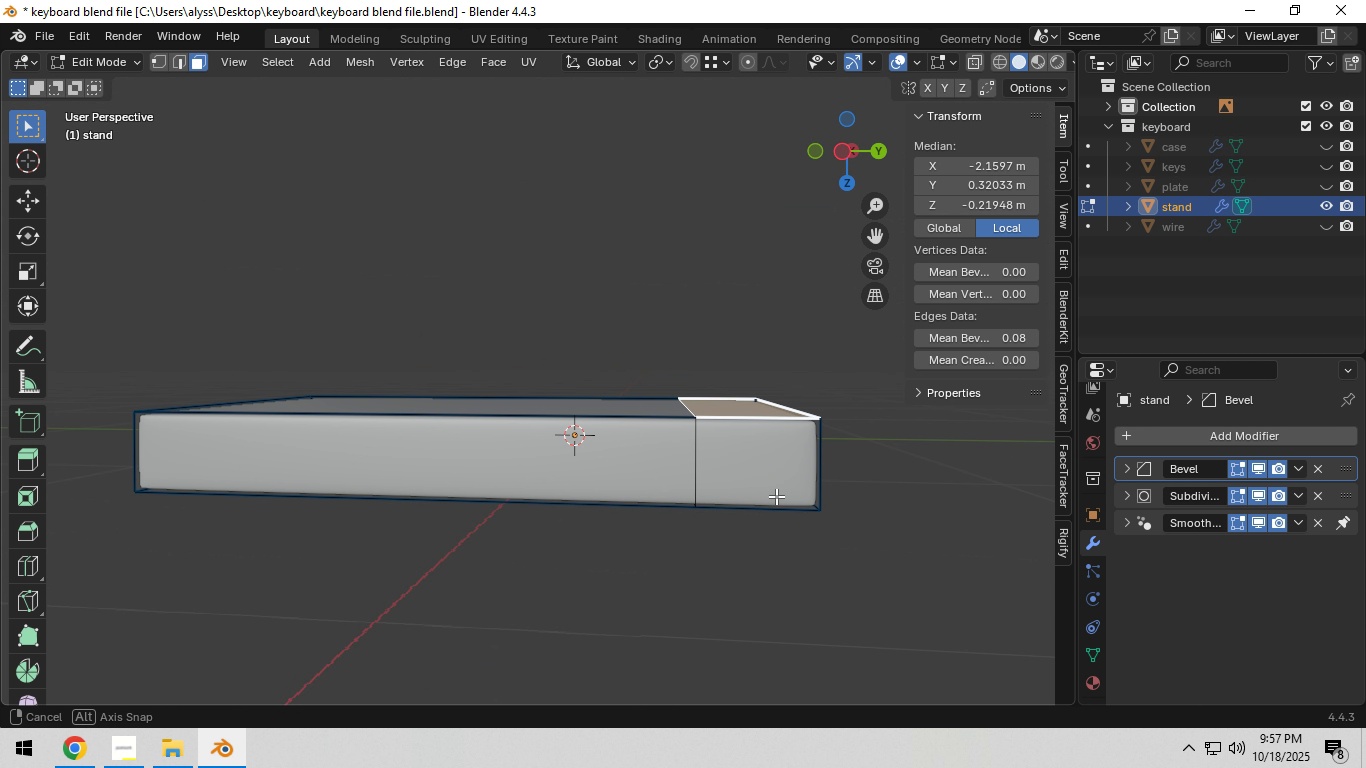 
hold_key(key=ShiftLeft, duration=0.37)
left_click([758, 407])
 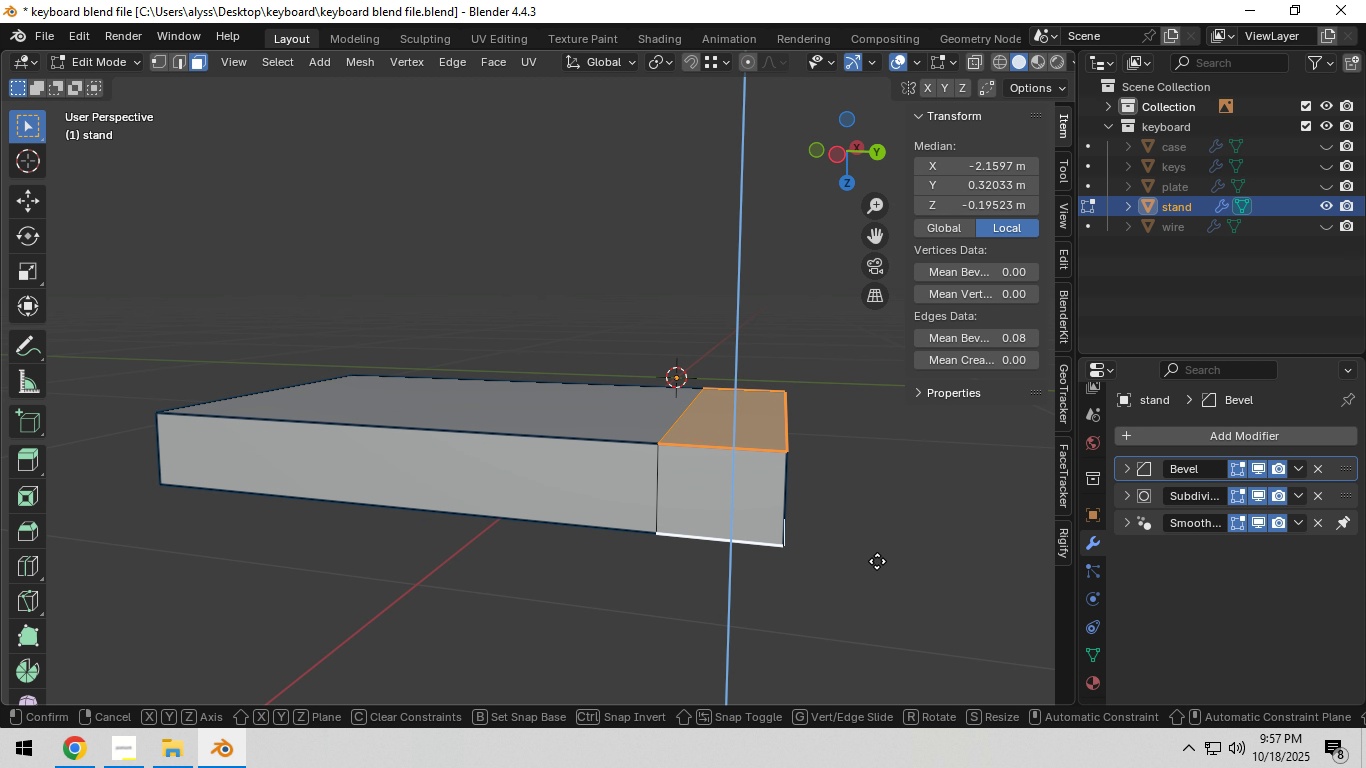 
key(E)
 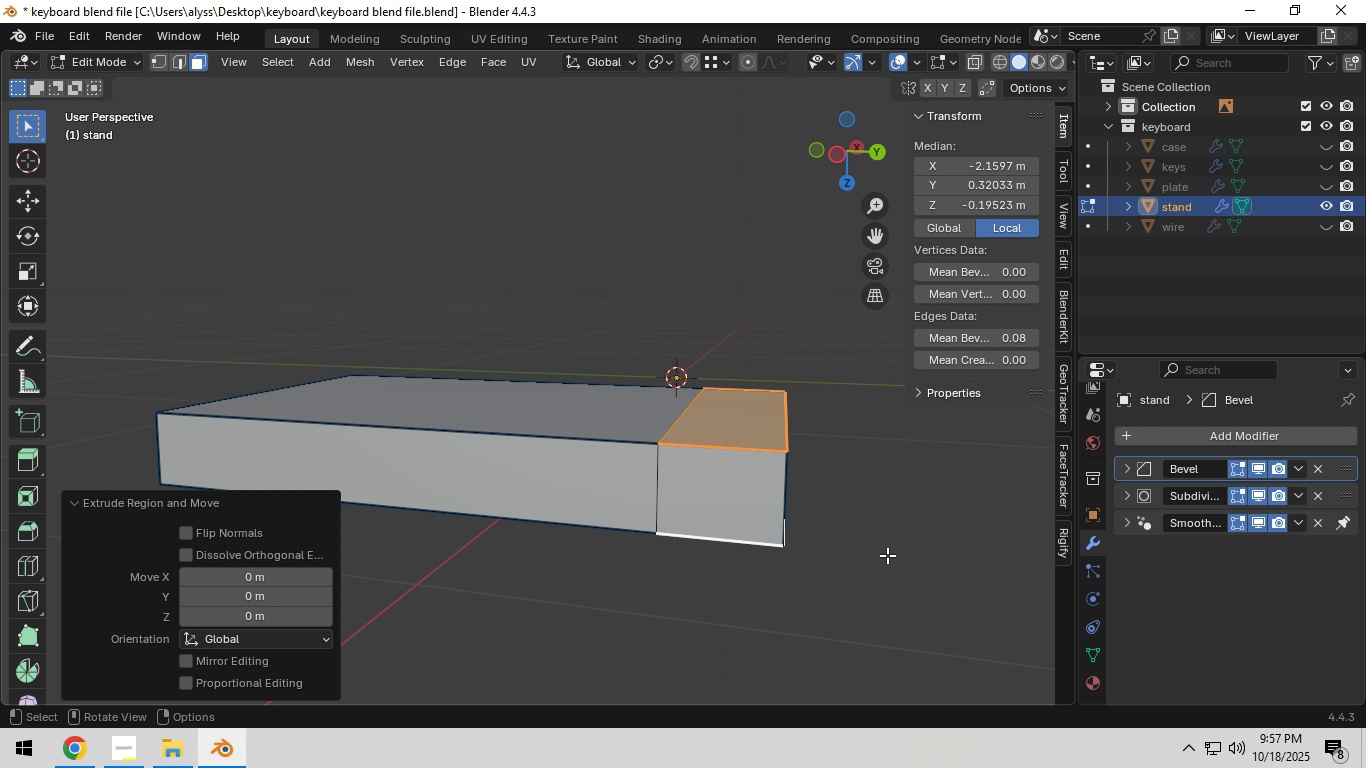 
right_click([887, 555])
 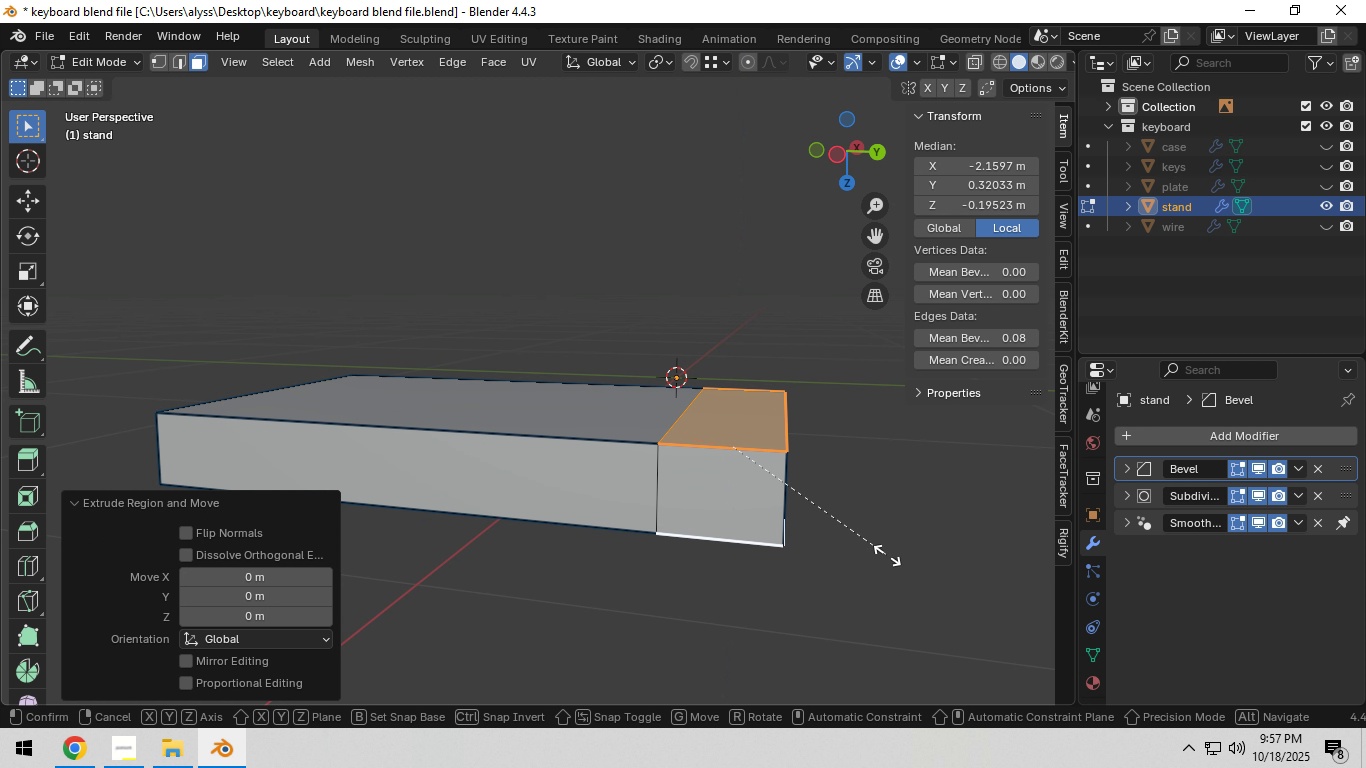 
type(sz)
 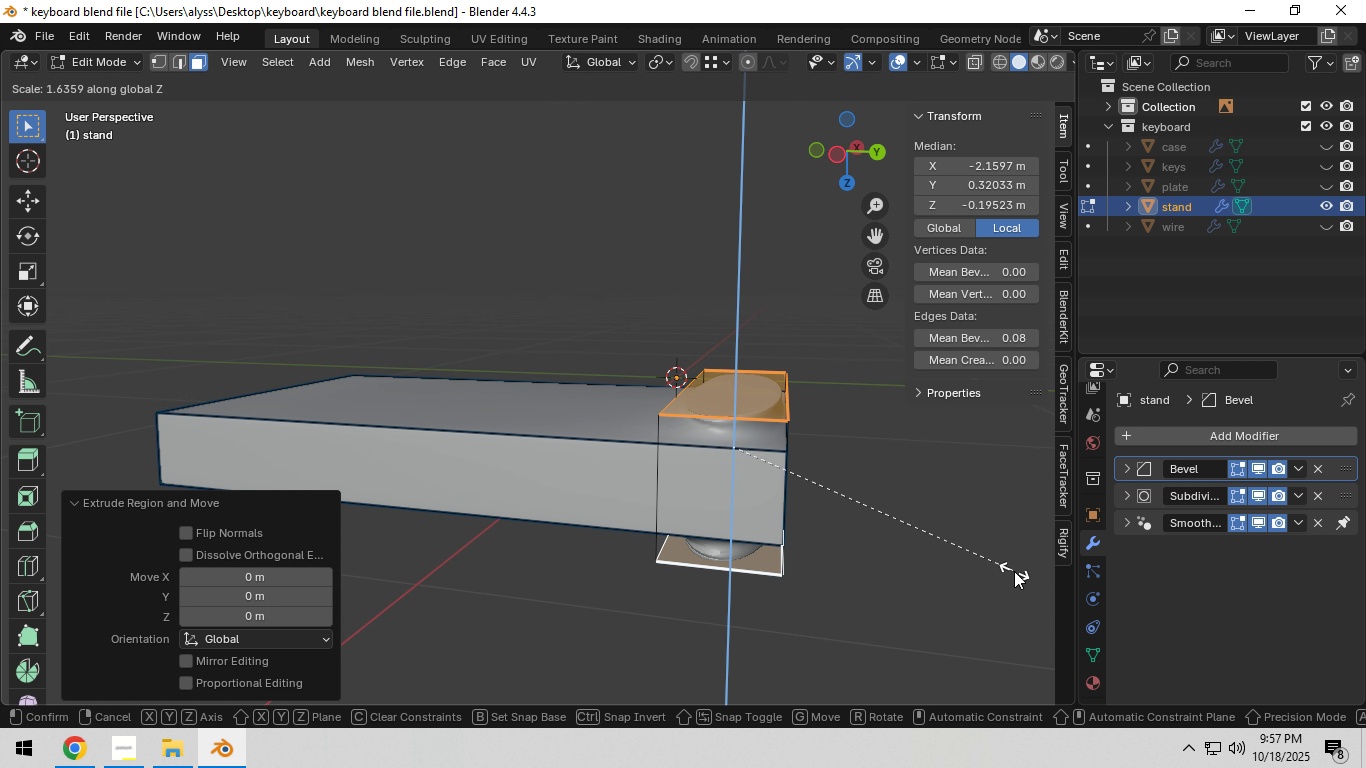 
left_click([1014, 570])
 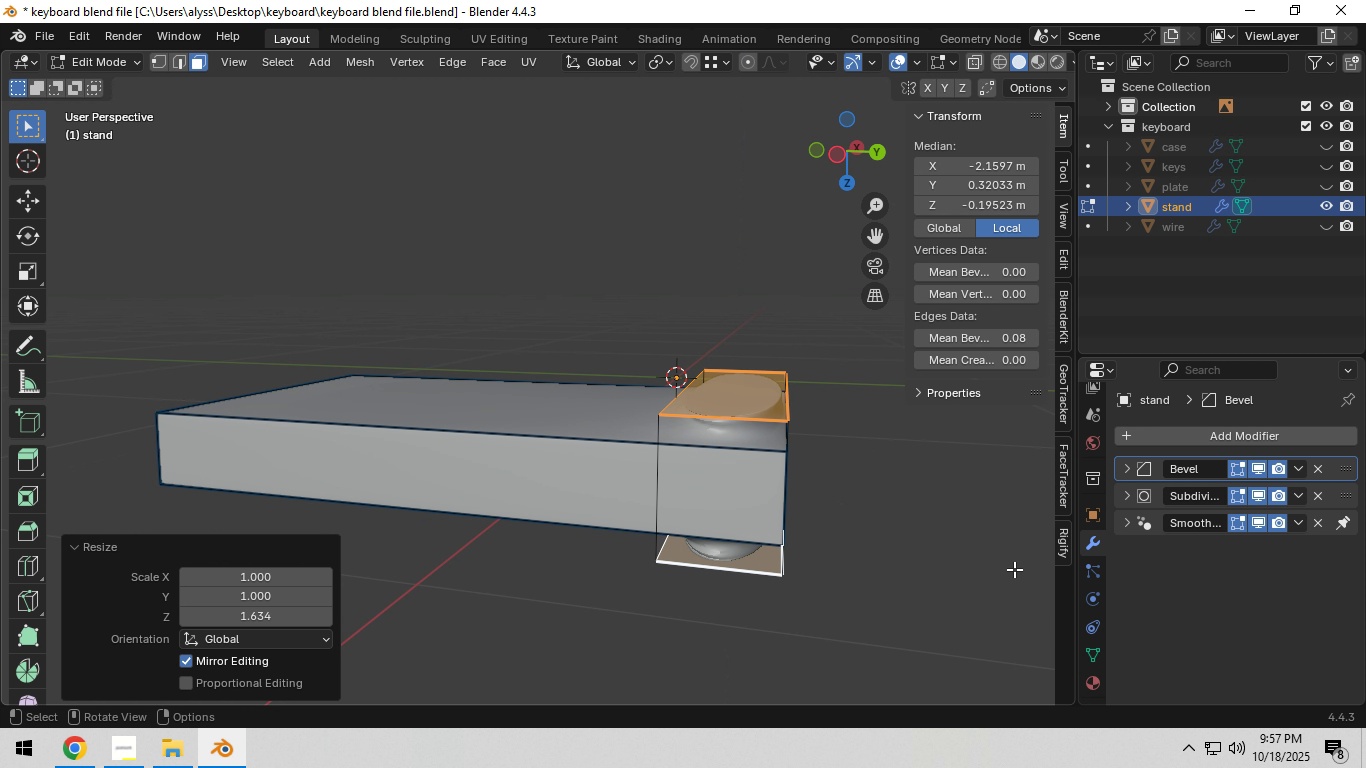 
key(A)
 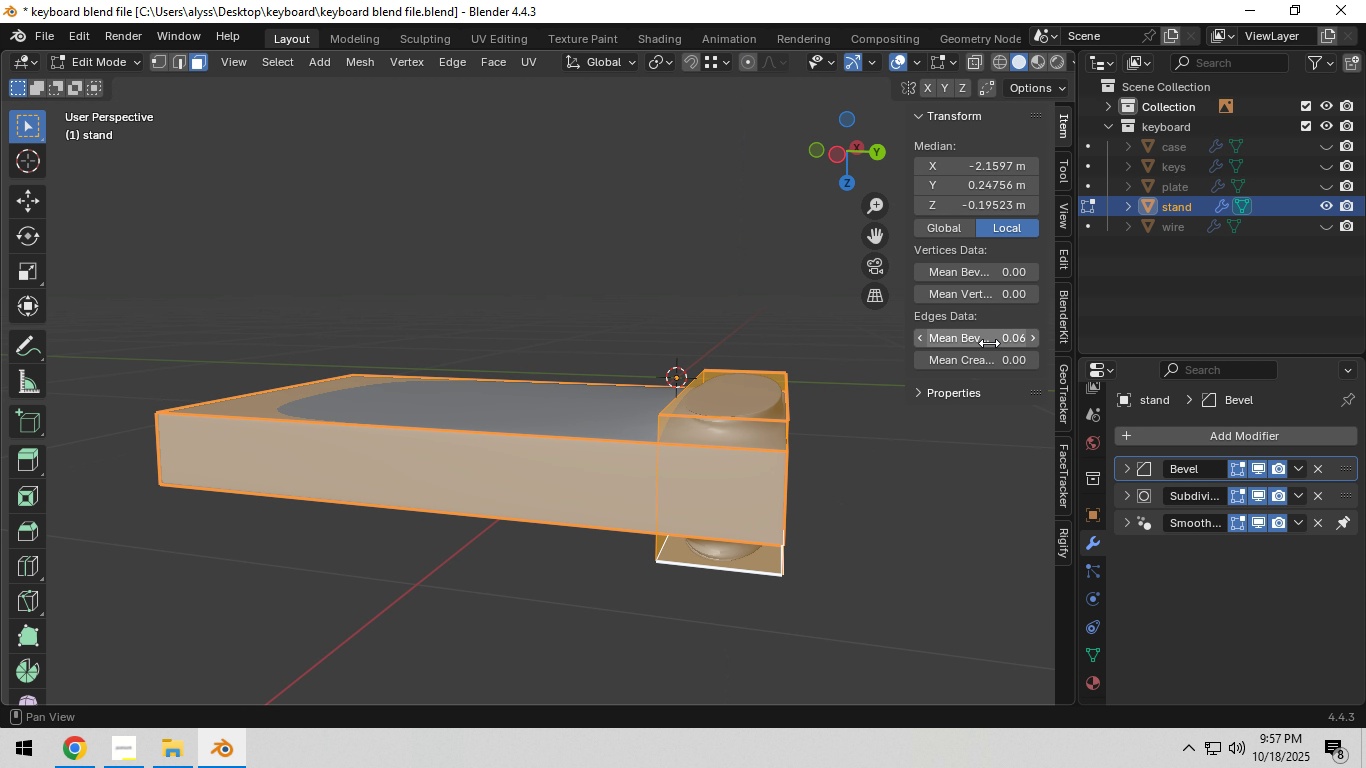 
left_click_drag(start_coordinate=[990, 340], to_coordinate=[646, 375])
 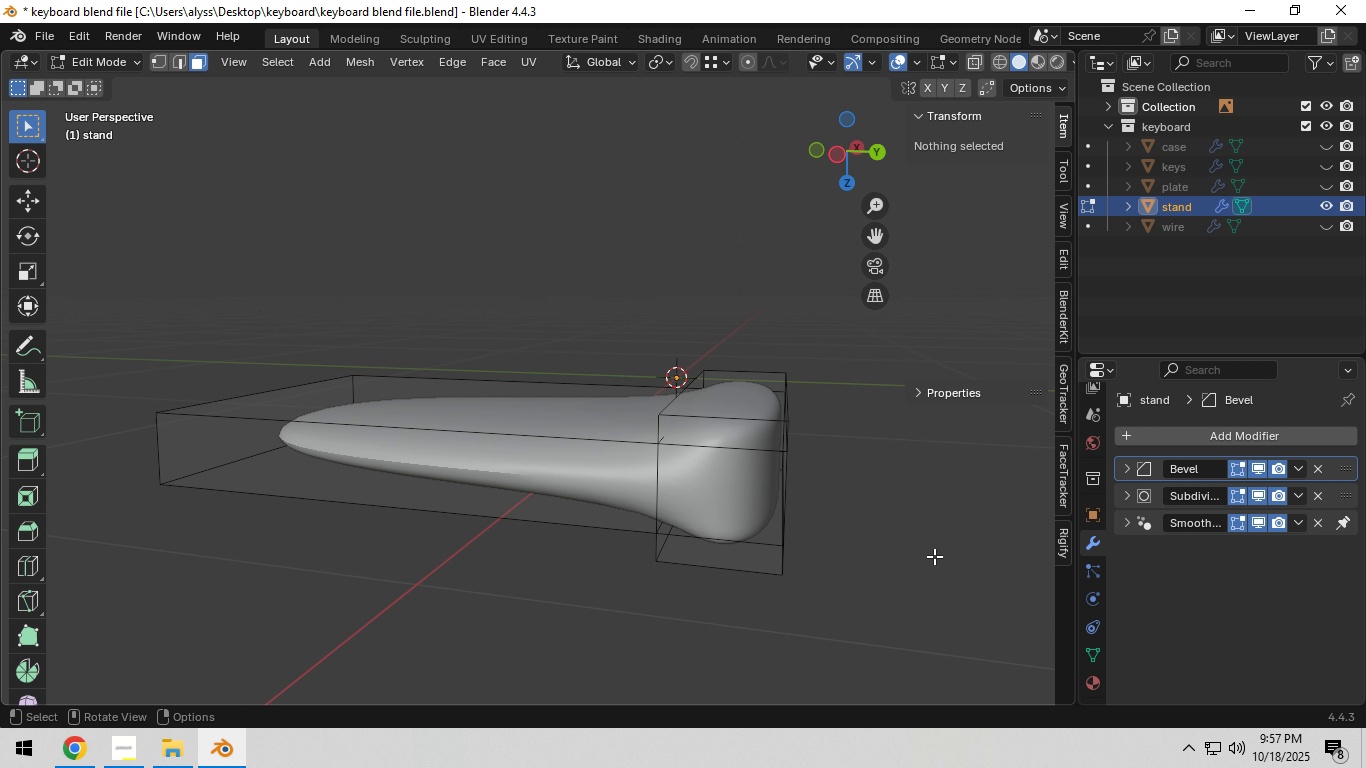 
left_click([934, 556])
 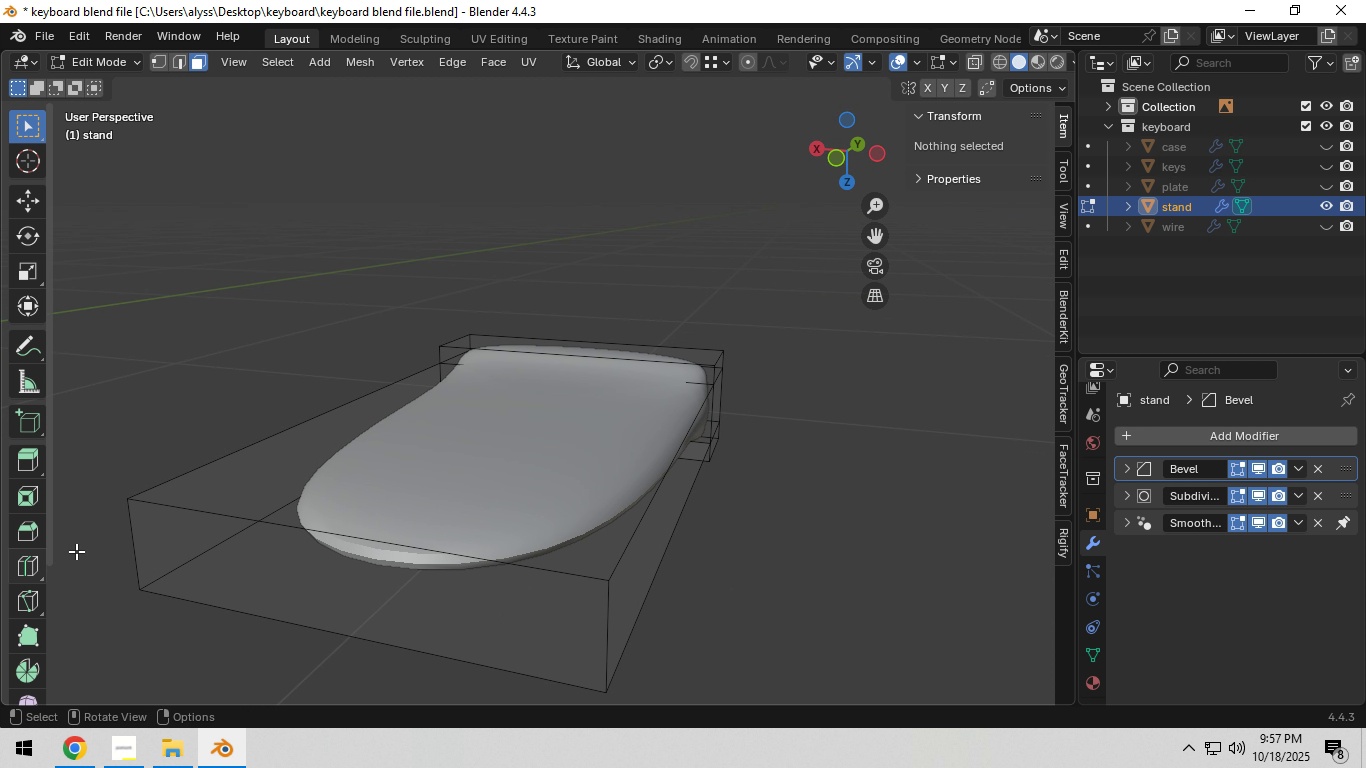 
key(2)
 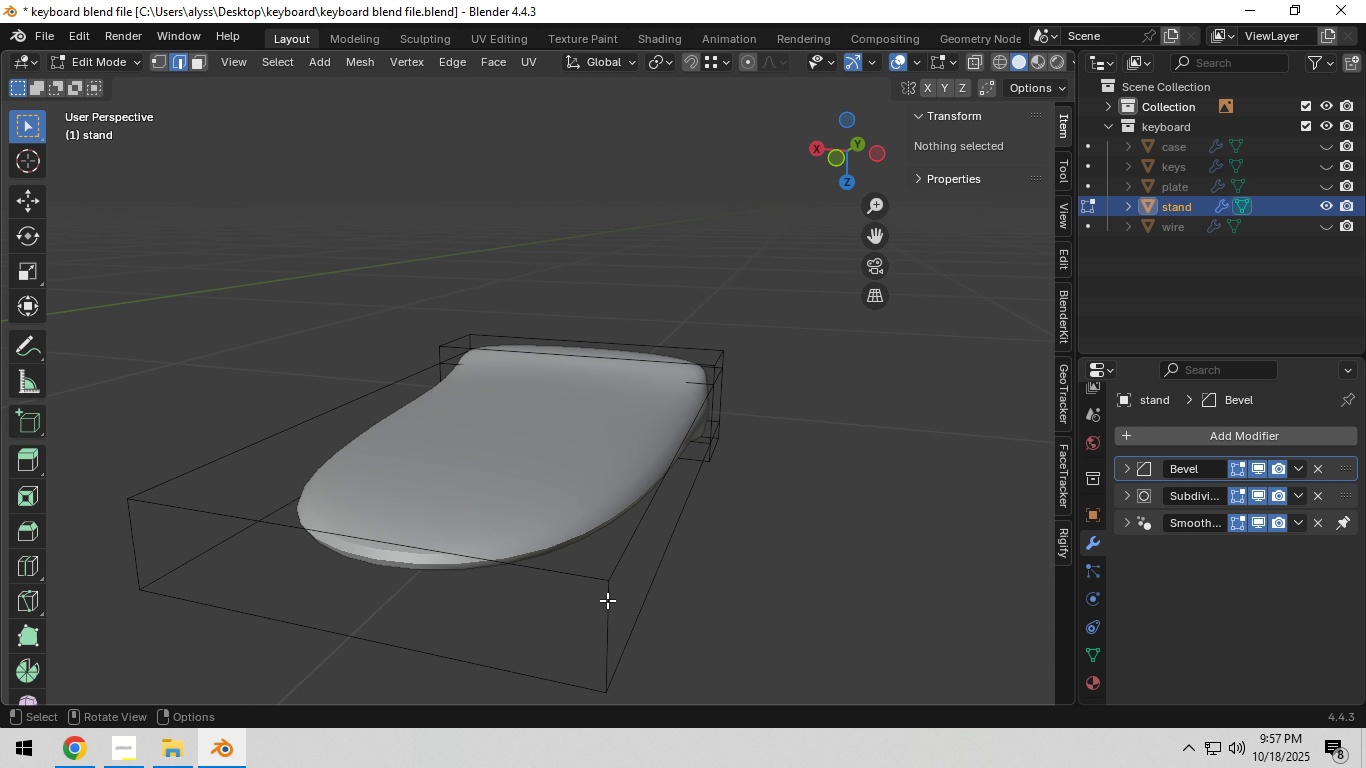 
left_click([604, 603])
 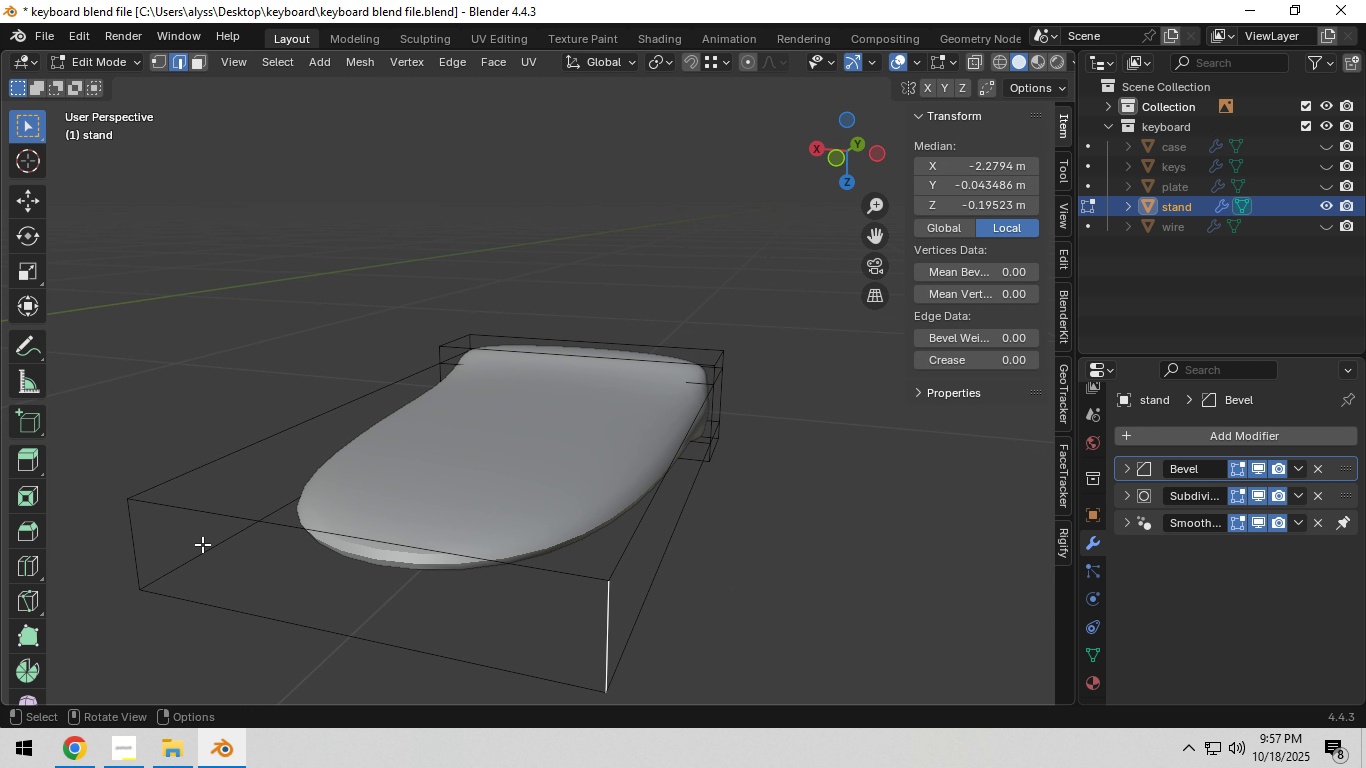 
hold_key(key=ShiftLeft, duration=0.66)
left_click([131, 547])
 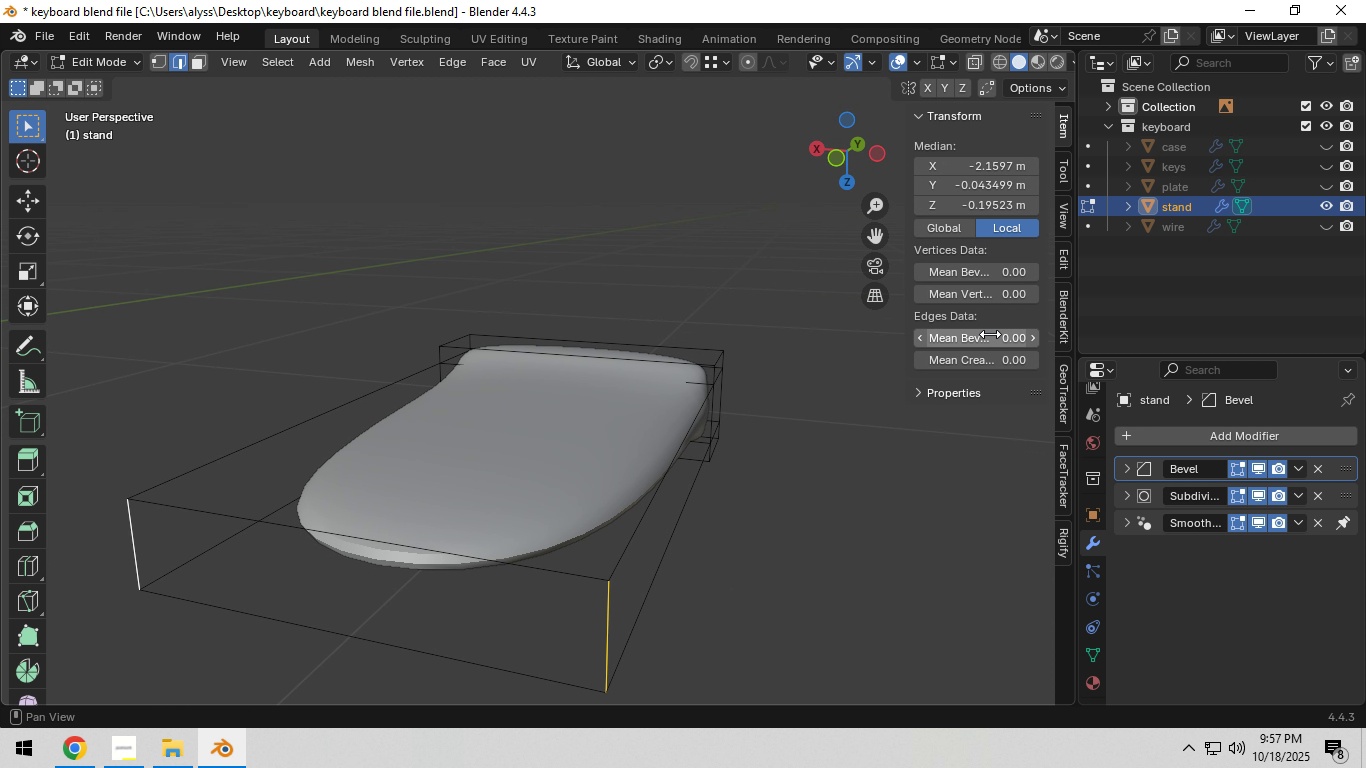 
left_click([991, 333])
 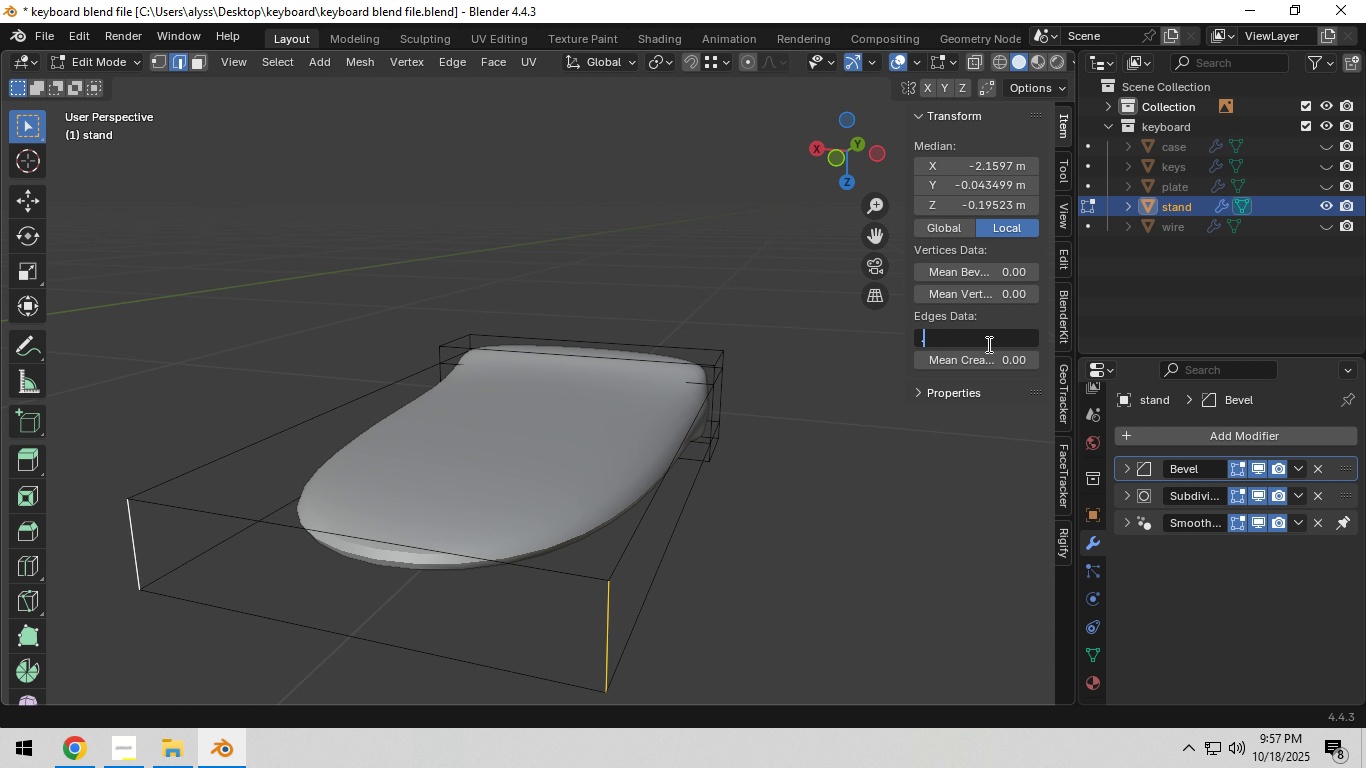 
key(NumpadDecimal)
 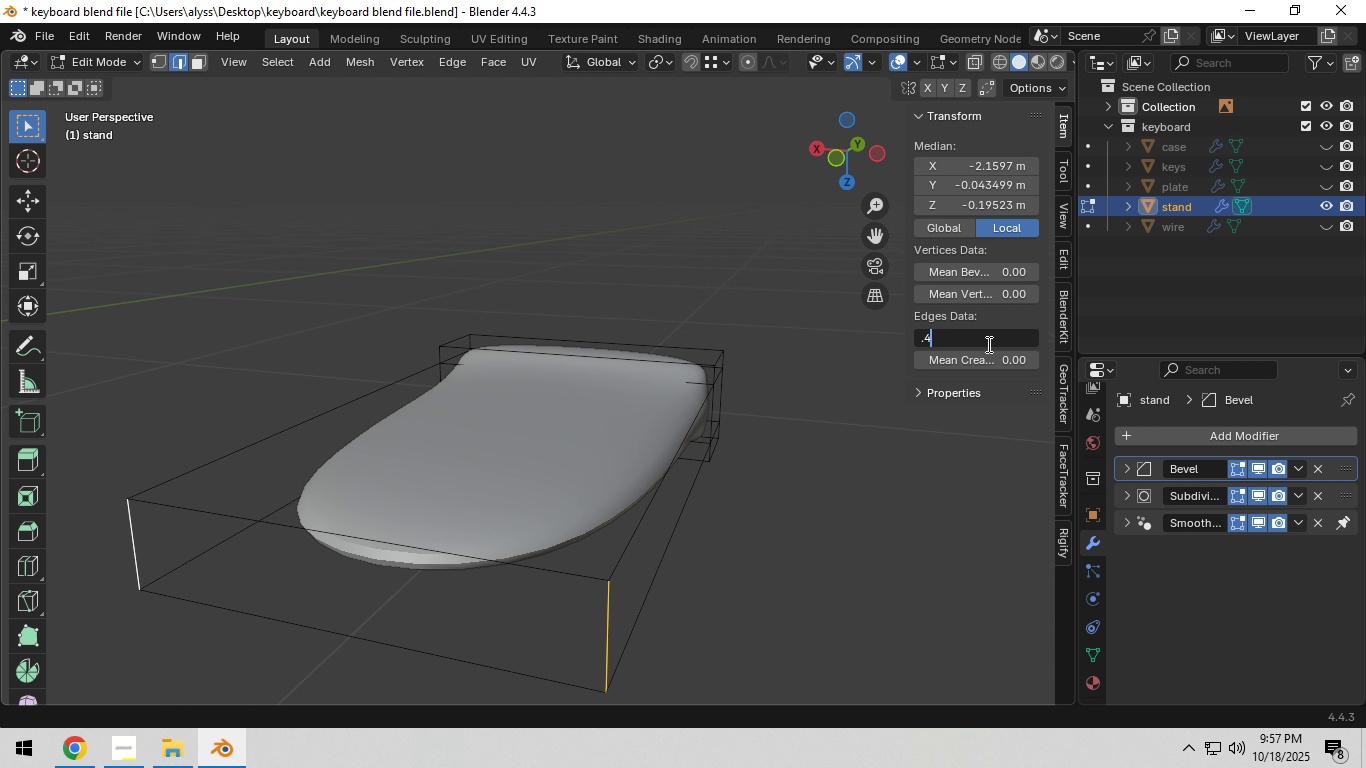 
key(Numpad4)
 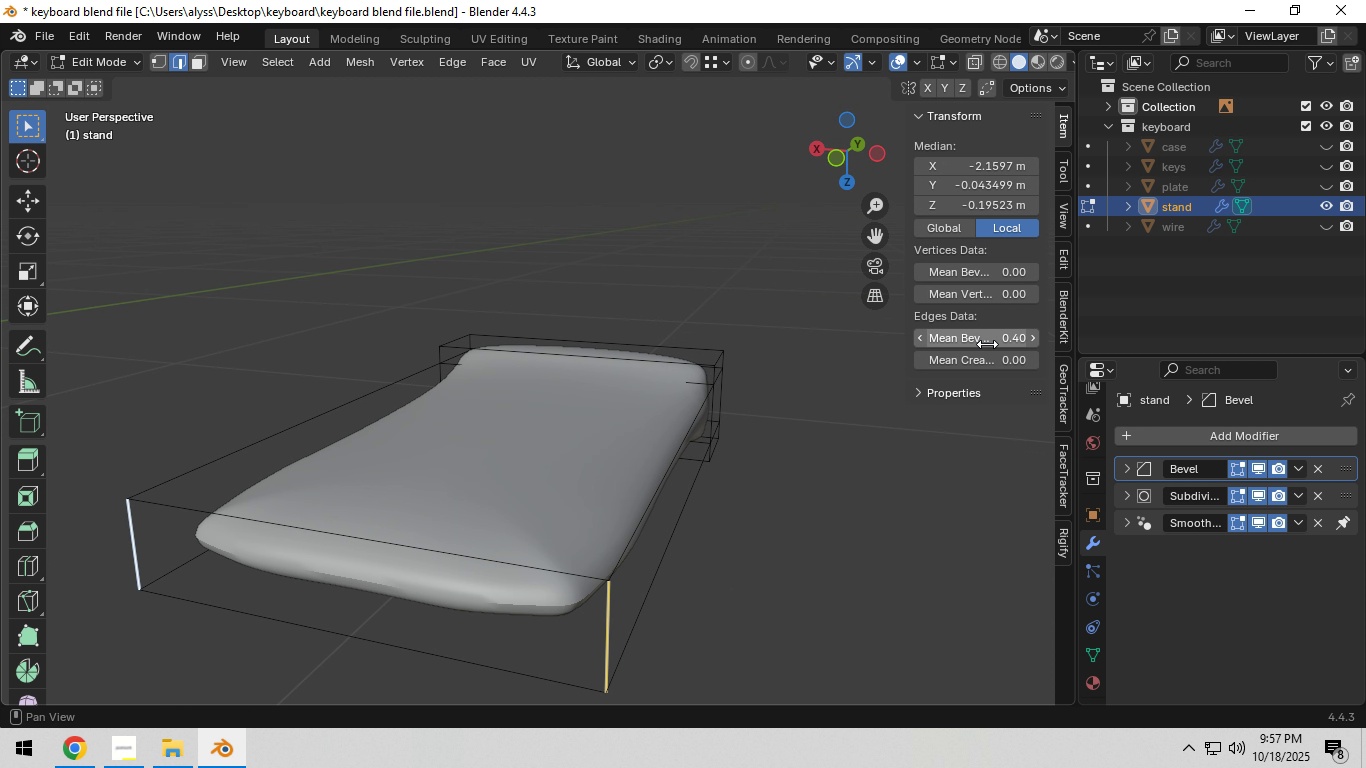 
key(NumpadEnter)
 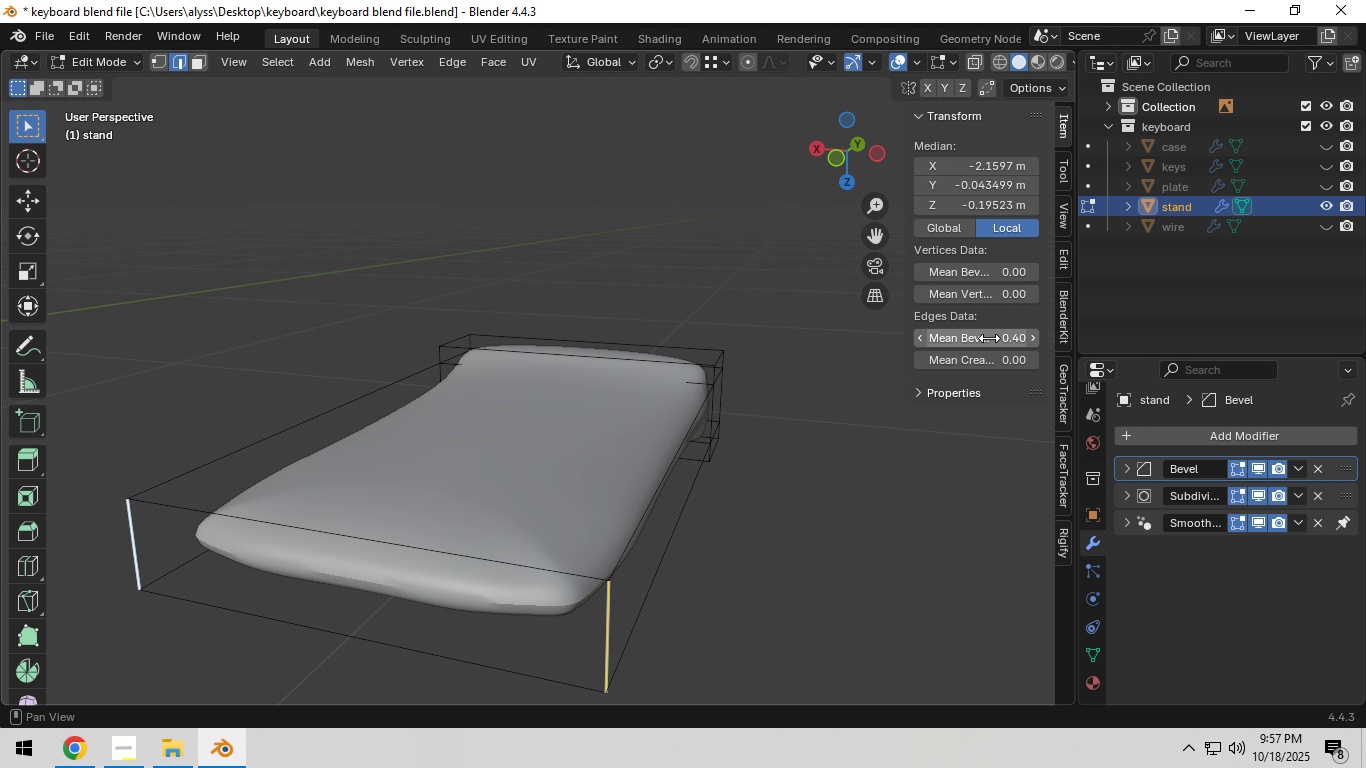 
left_click([989, 339])
 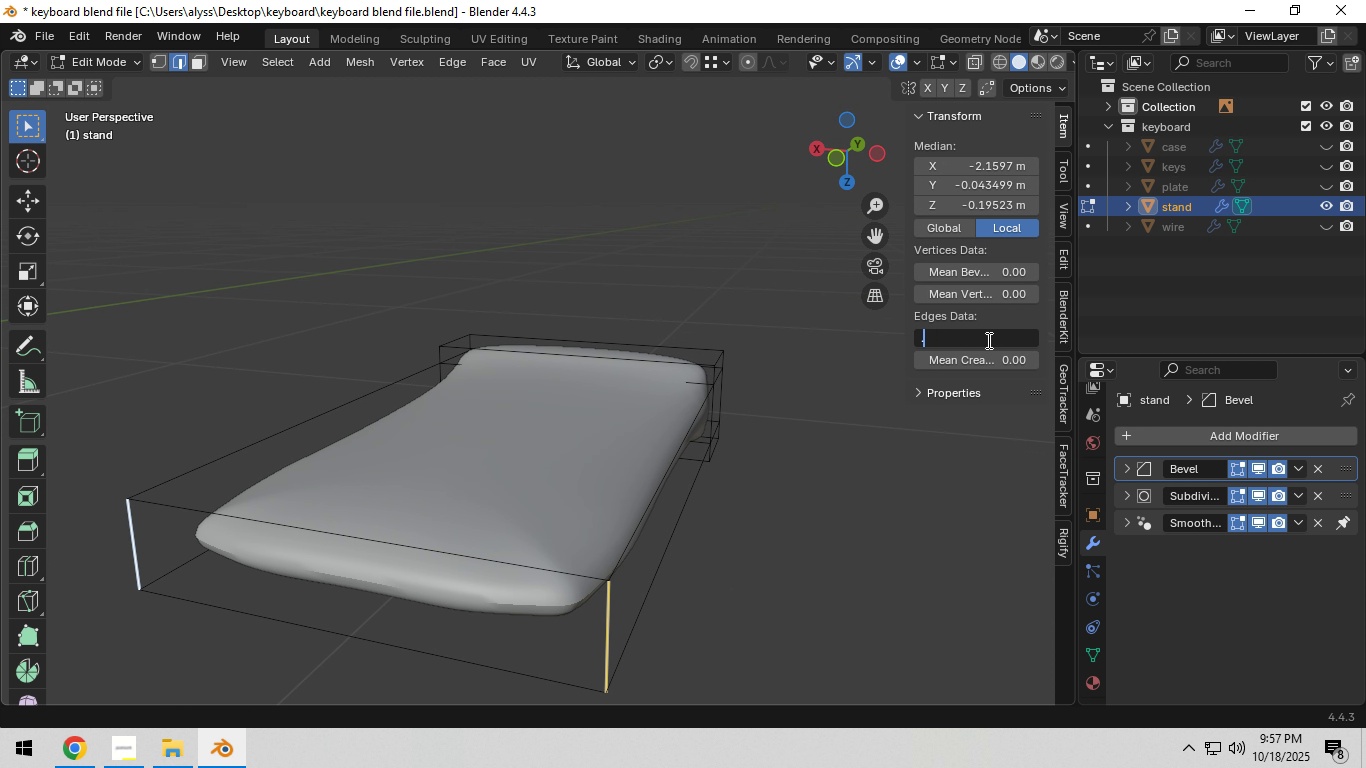 
key(NumpadDecimal)
 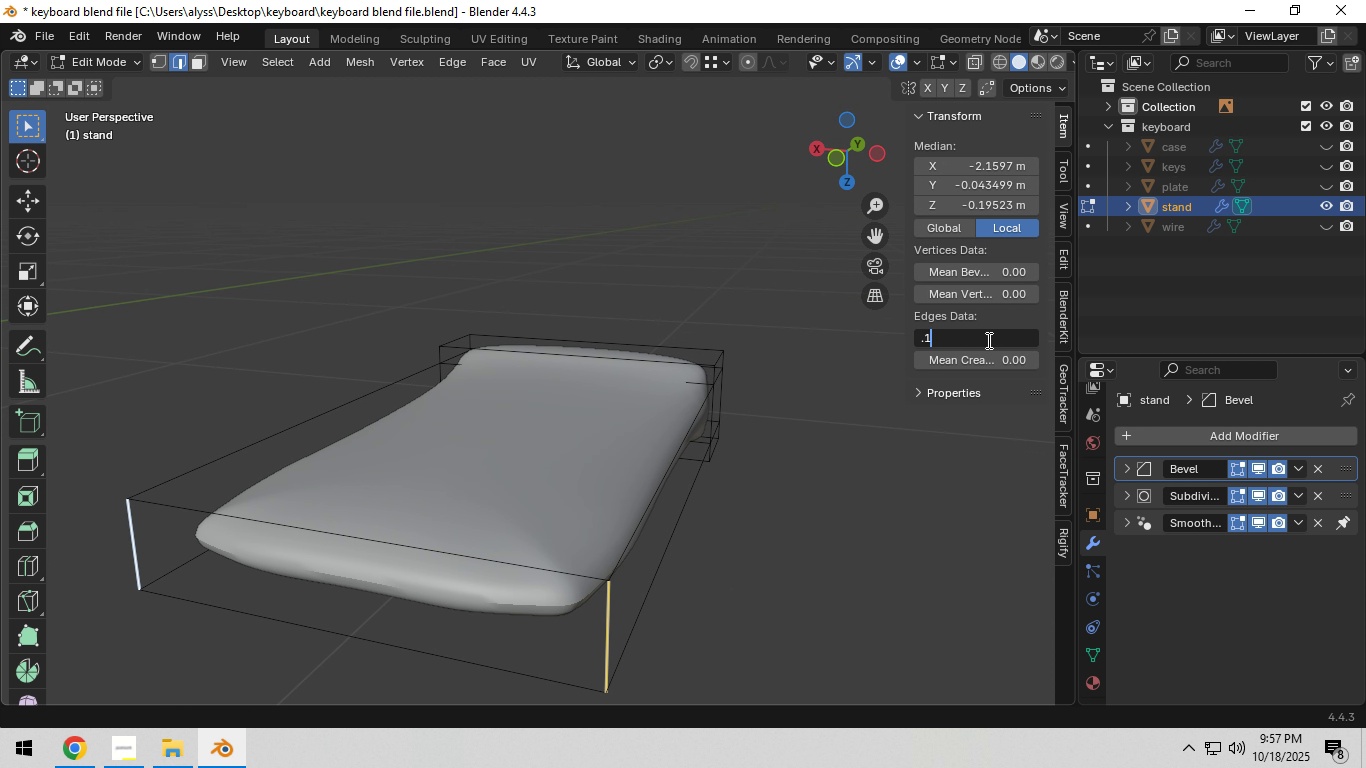 
key(Numpad1)
 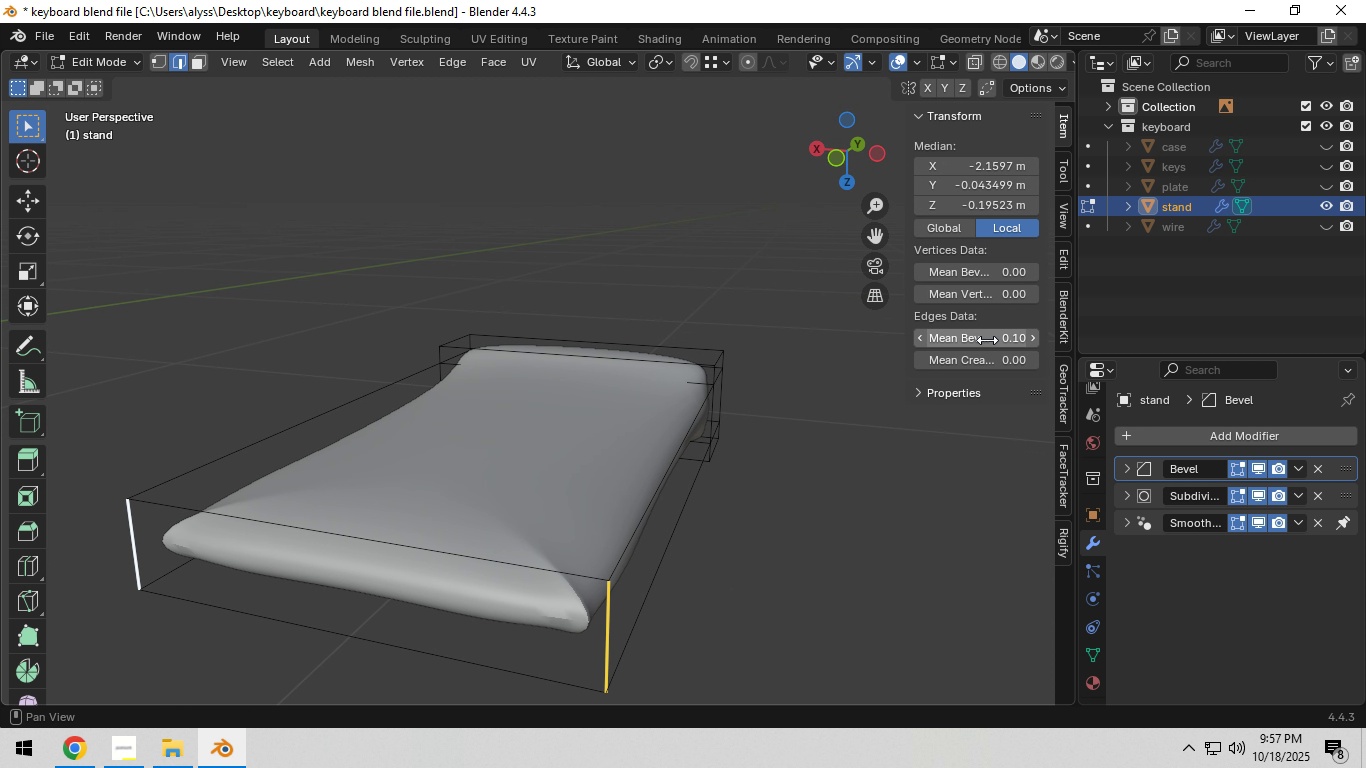 
key(NumpadEnter)
 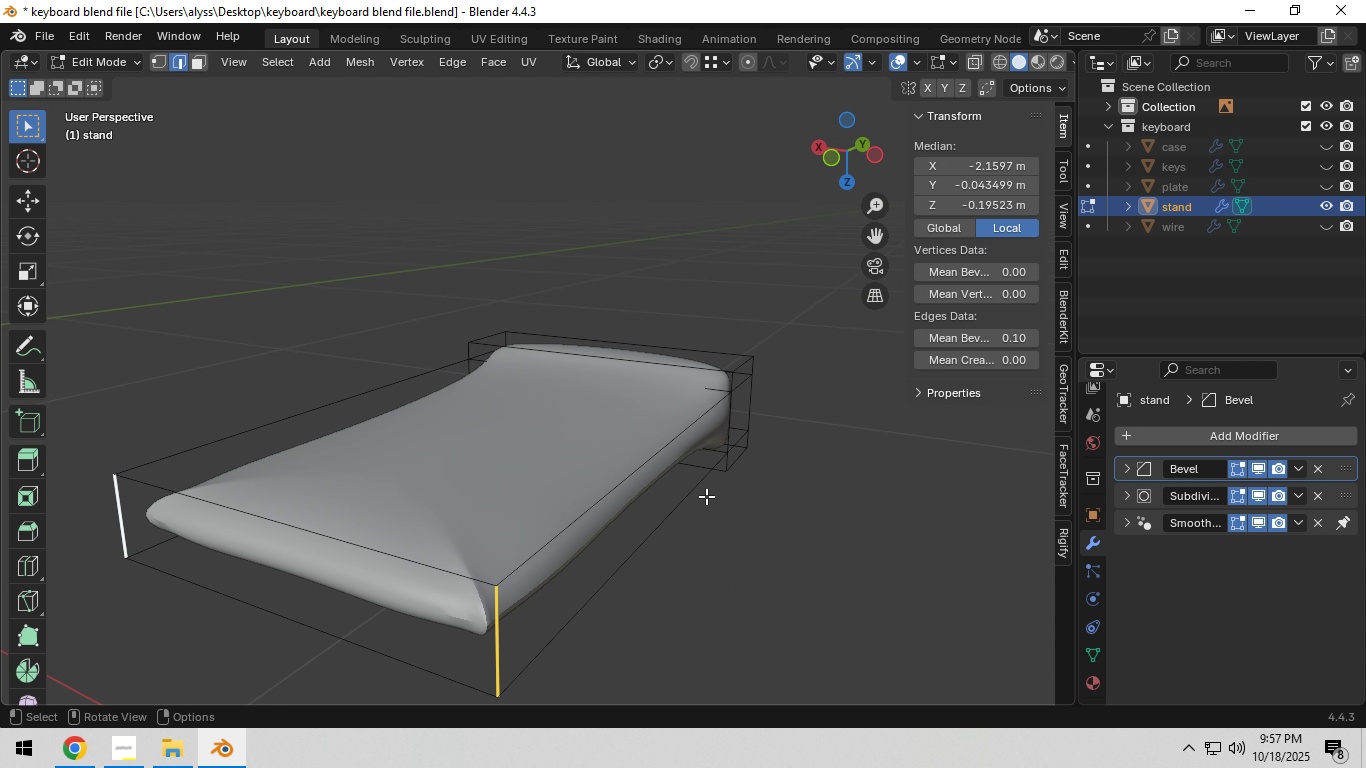 
left_click([581, 498])
 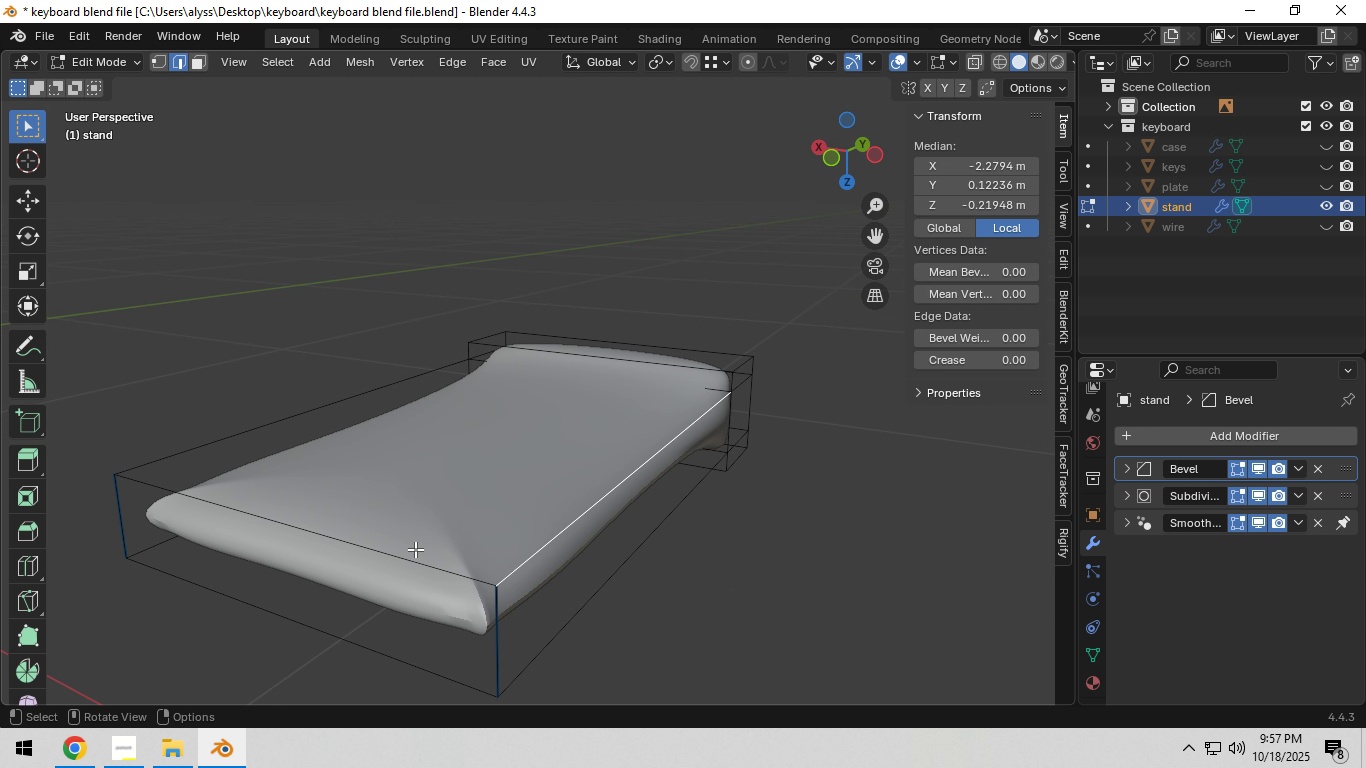 
hold_key(key=ShiftLeft, duration=1.21)
left_click([385, 550])
 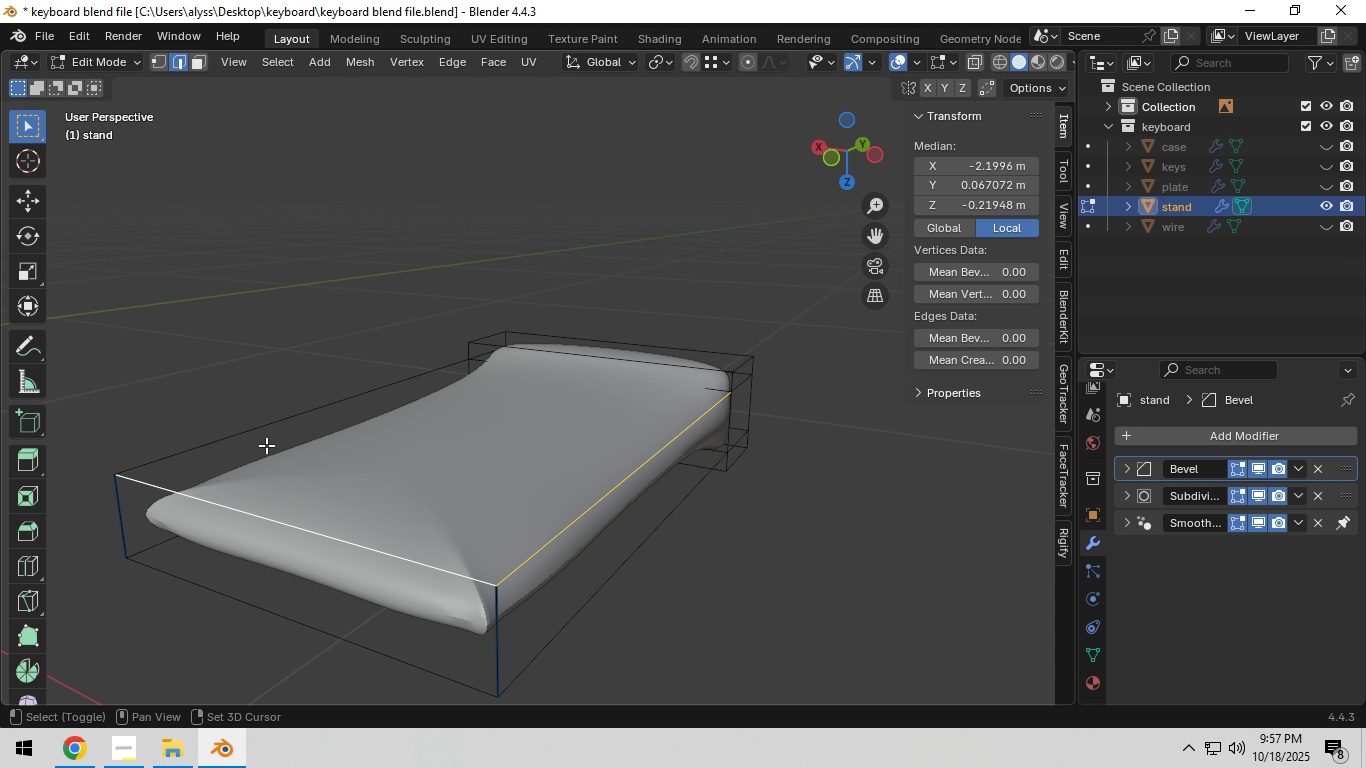 
hold_key(key=ShiftLeft, duration=1.5)
left_click([270, 440])
 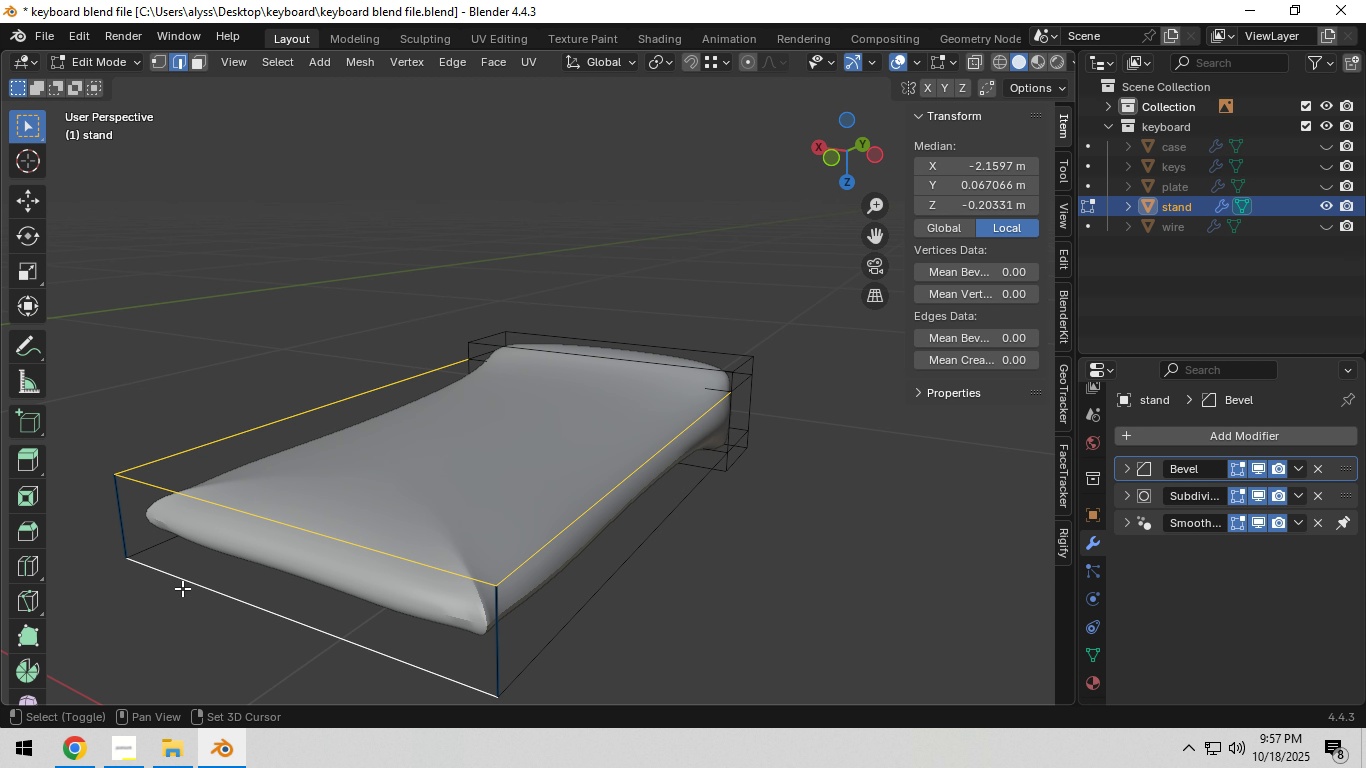 
hold_key(key=ShiftLeft, duration=0.31)
 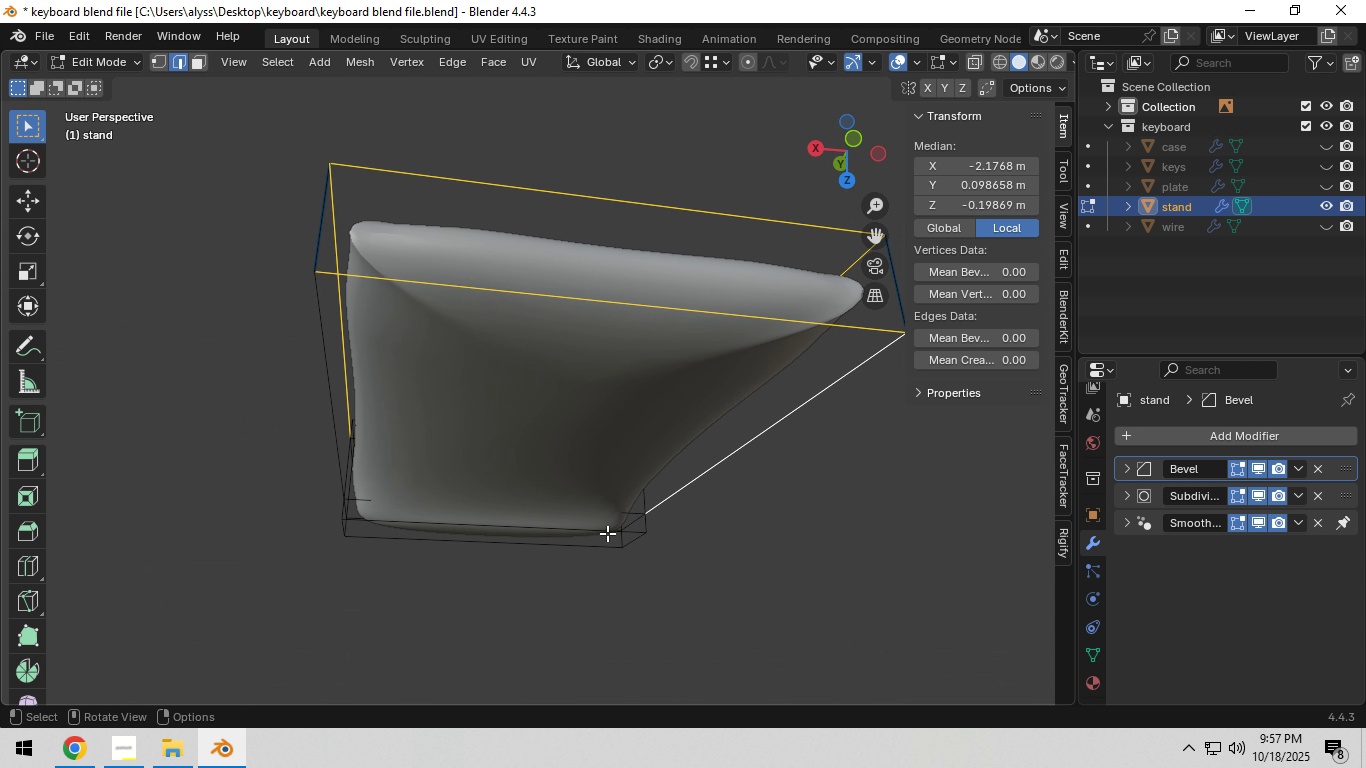 
hold_key(key=ShiftLeft, duration=0.77)
left_click([340, 412])
 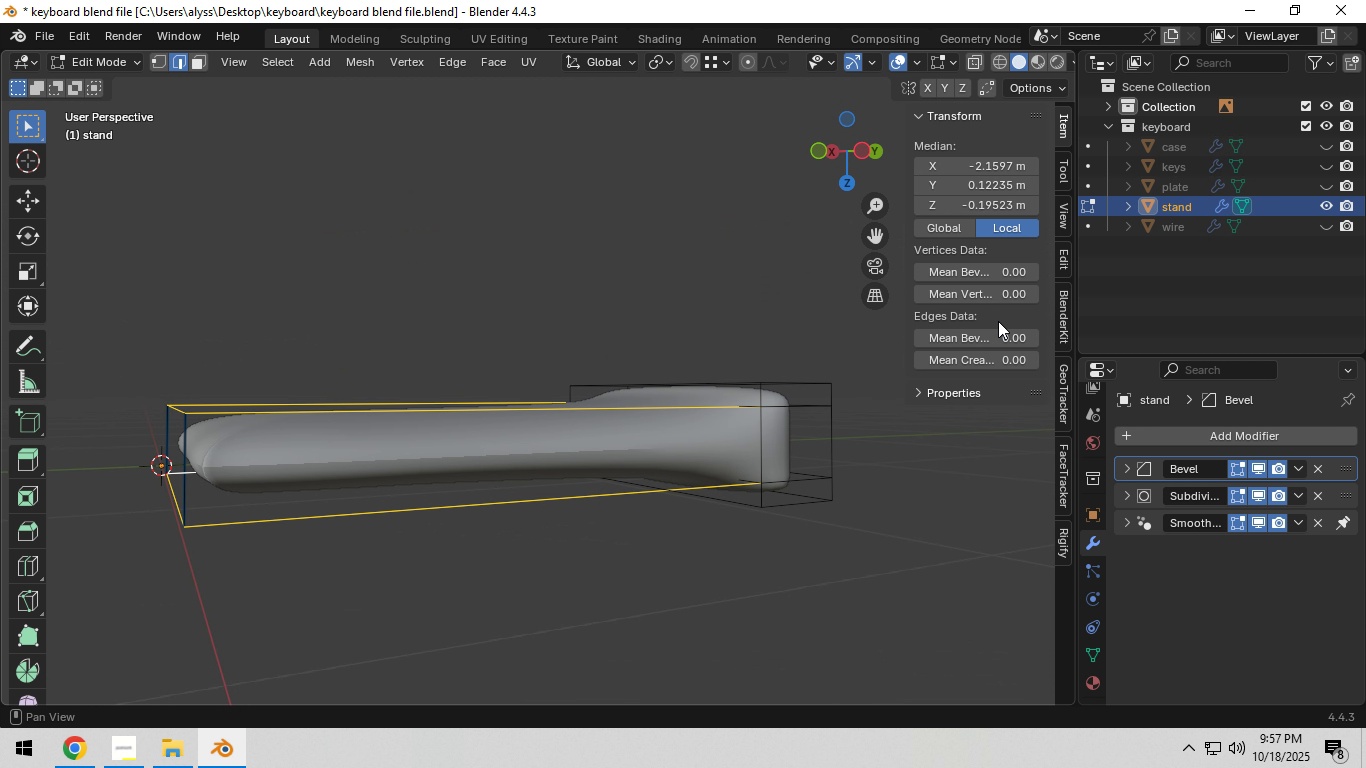 
left_click([984, 340])
 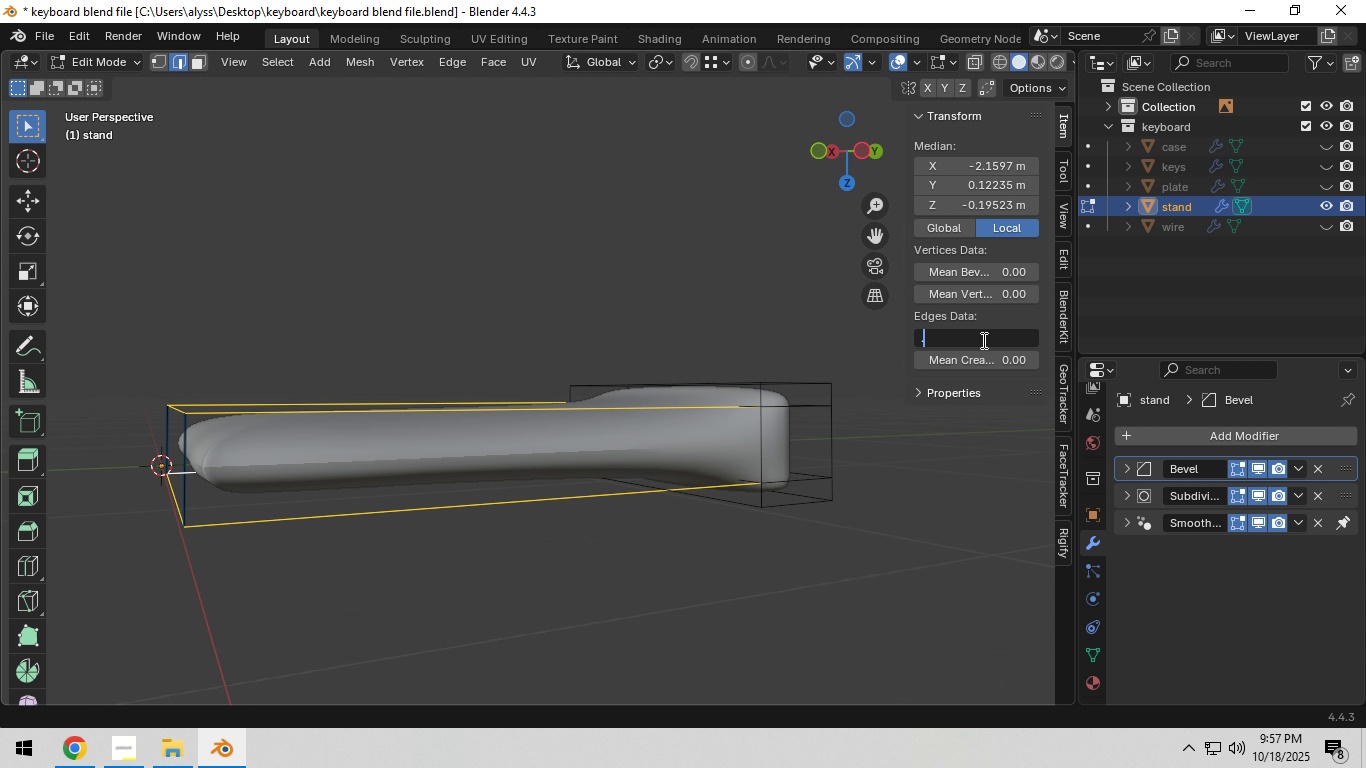 
key(NumpadDecimal)
 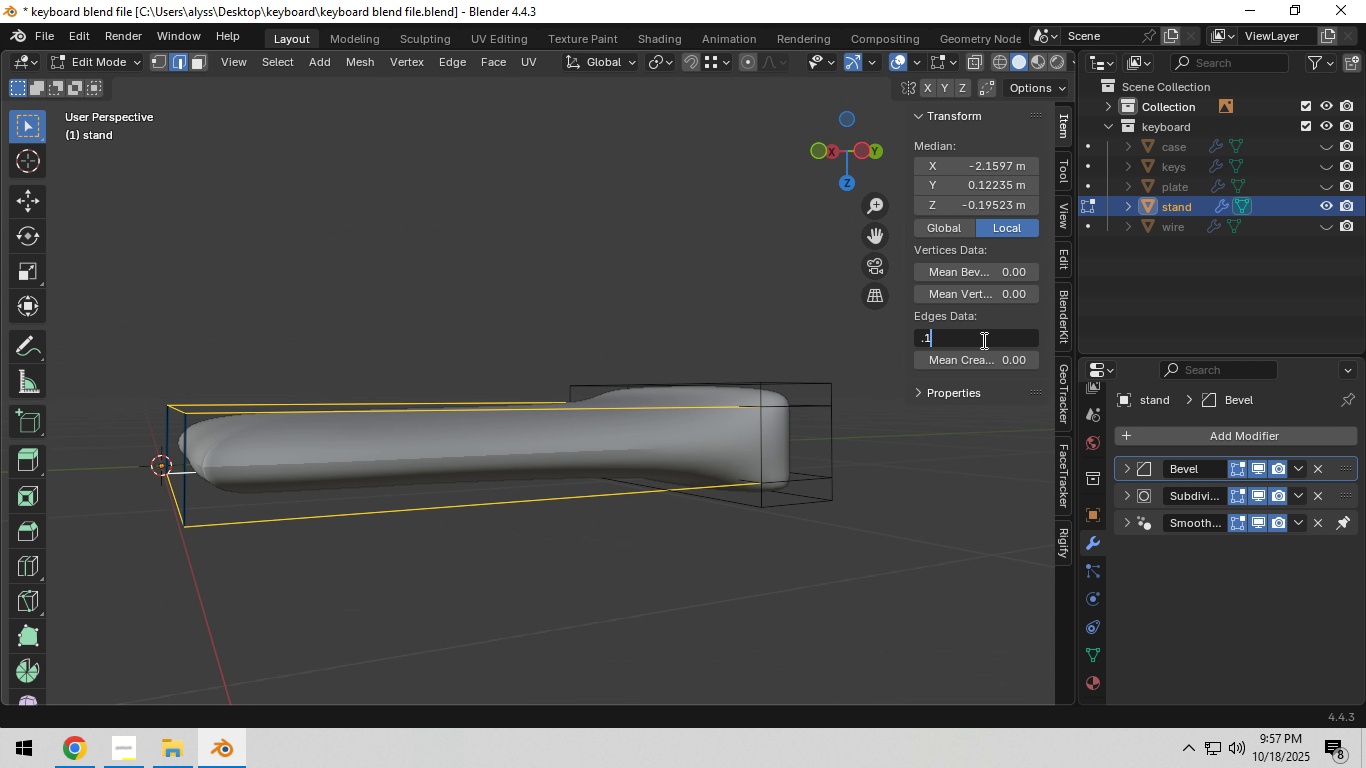 
key(Numpad1)
 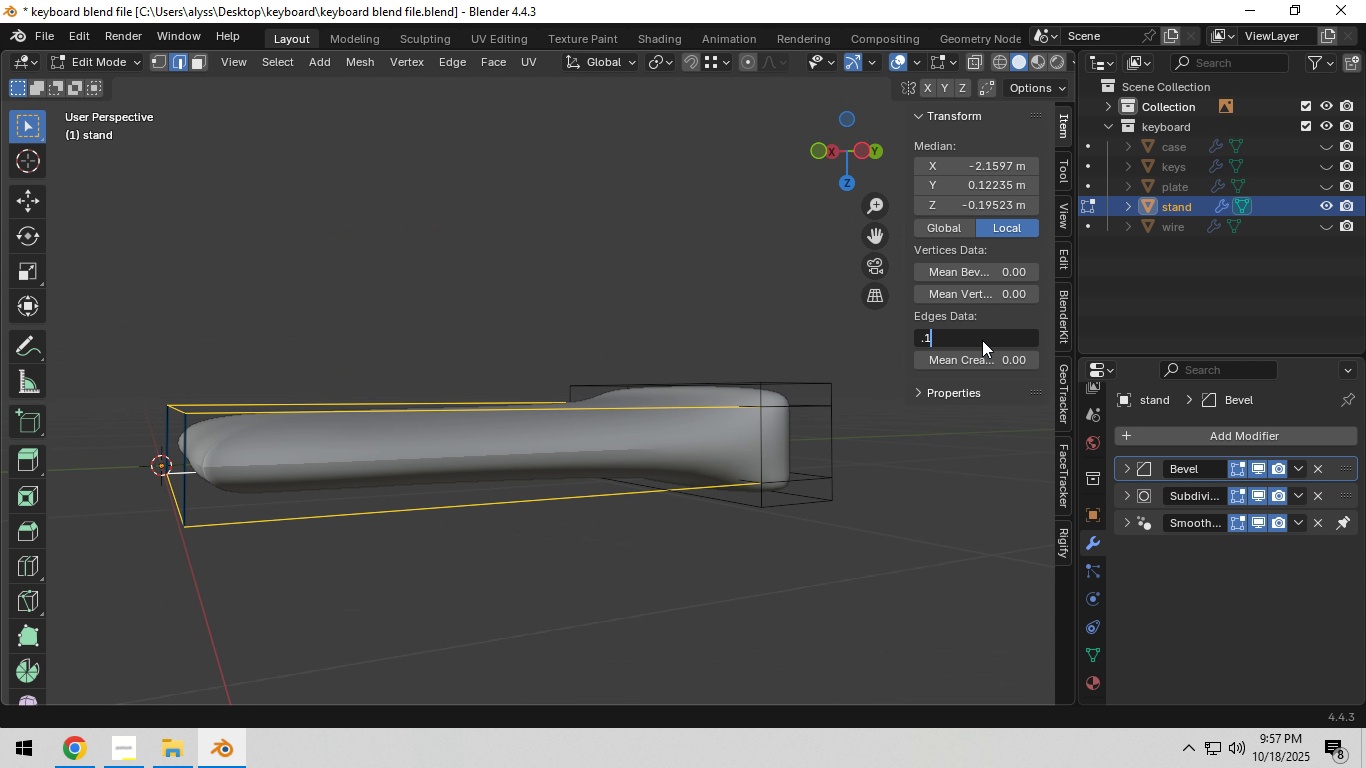 
key(NumpadEnter)
 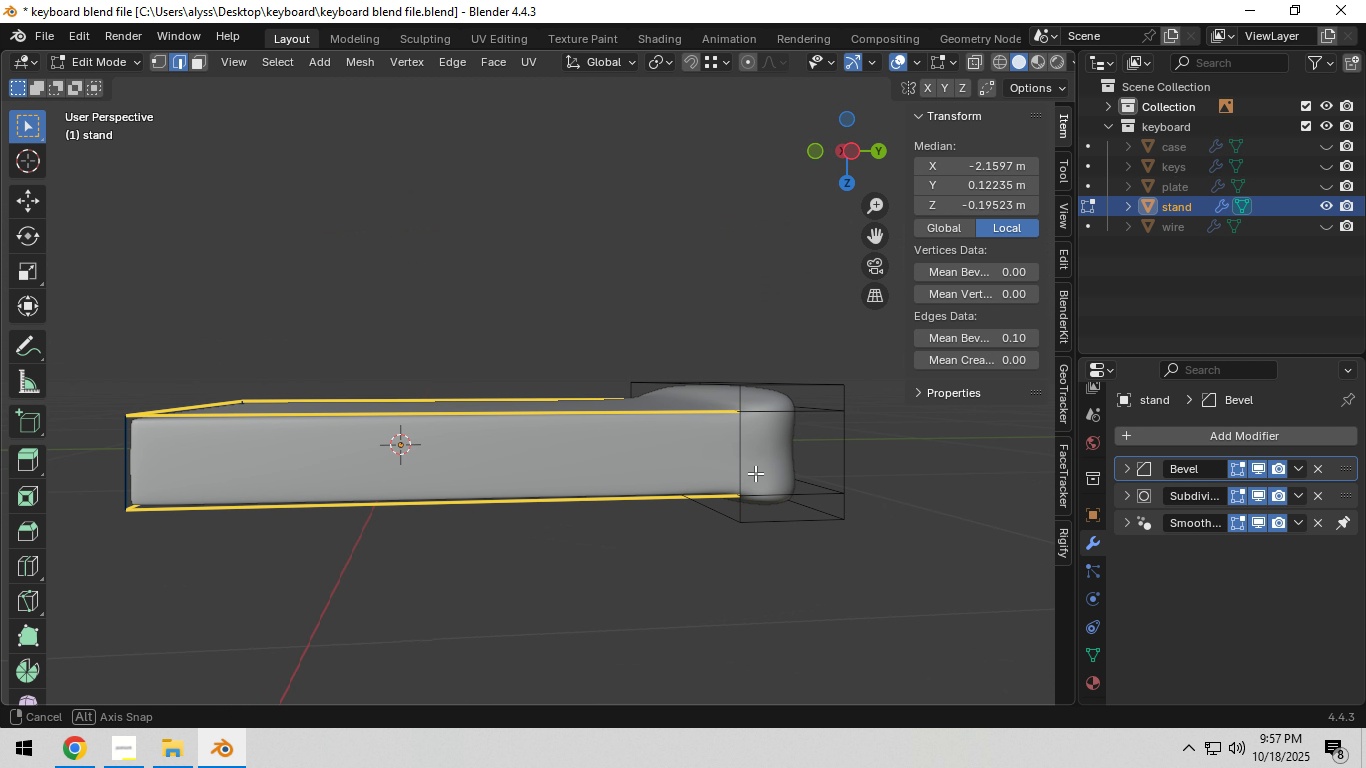 
key(Shift+ShiftLeft)
 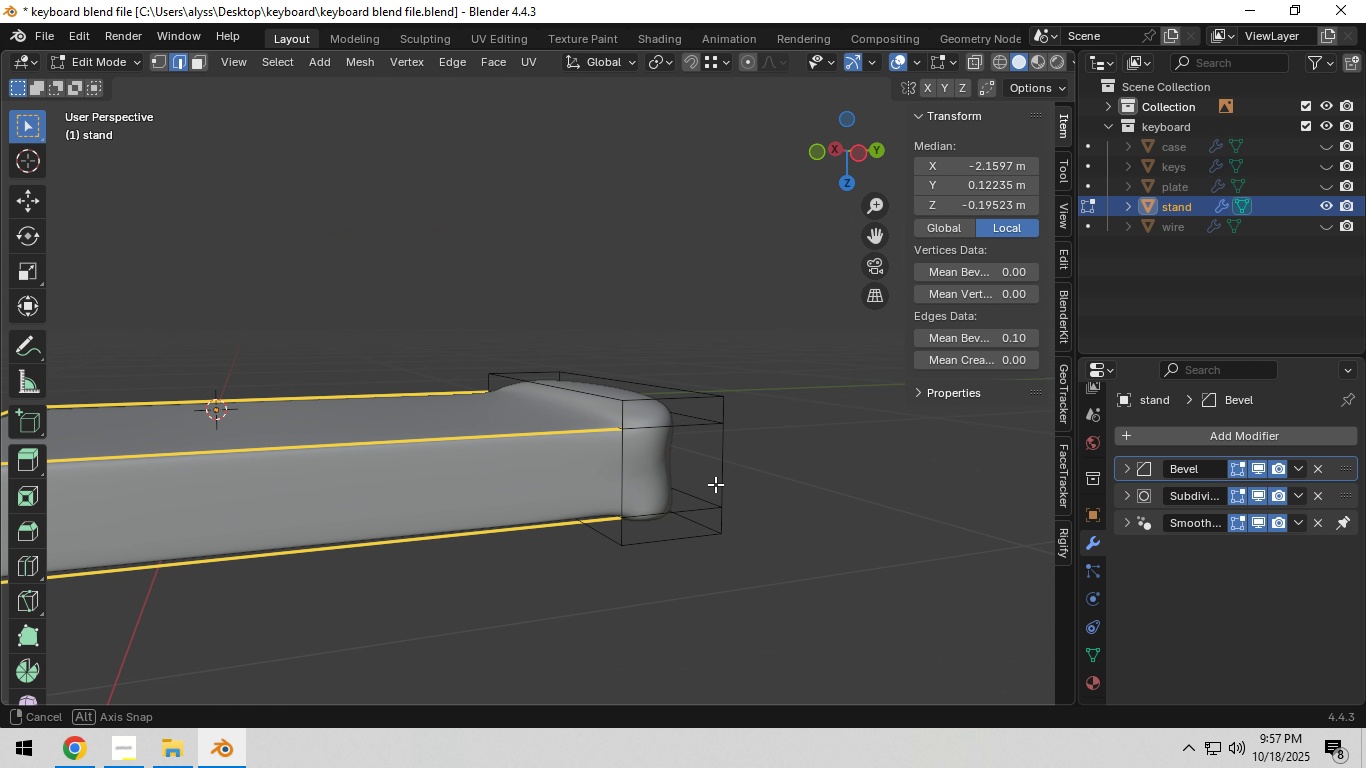 
hold_key(key=ShiftLeft, duration=0.34)
 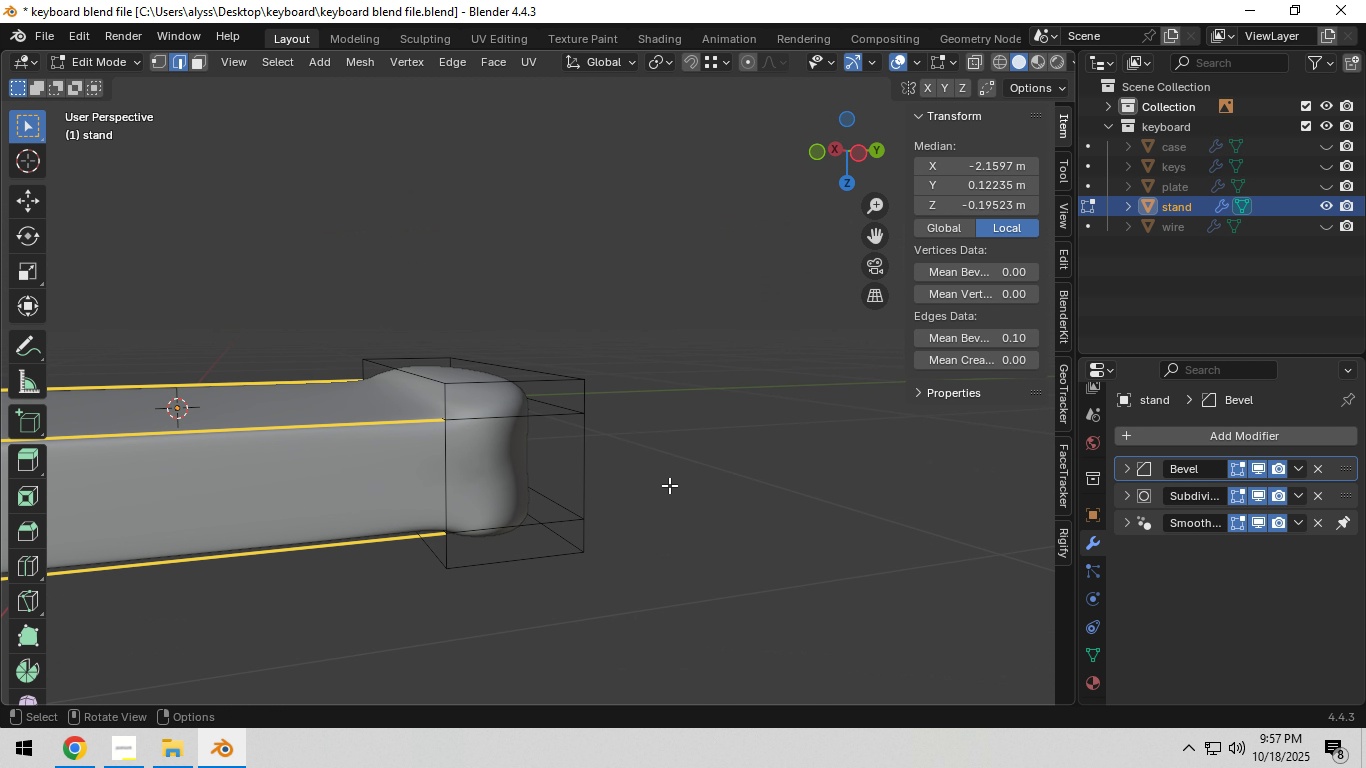 
scroll: coordinate [669, 485], scroll_direction: up, amount: 2.0
 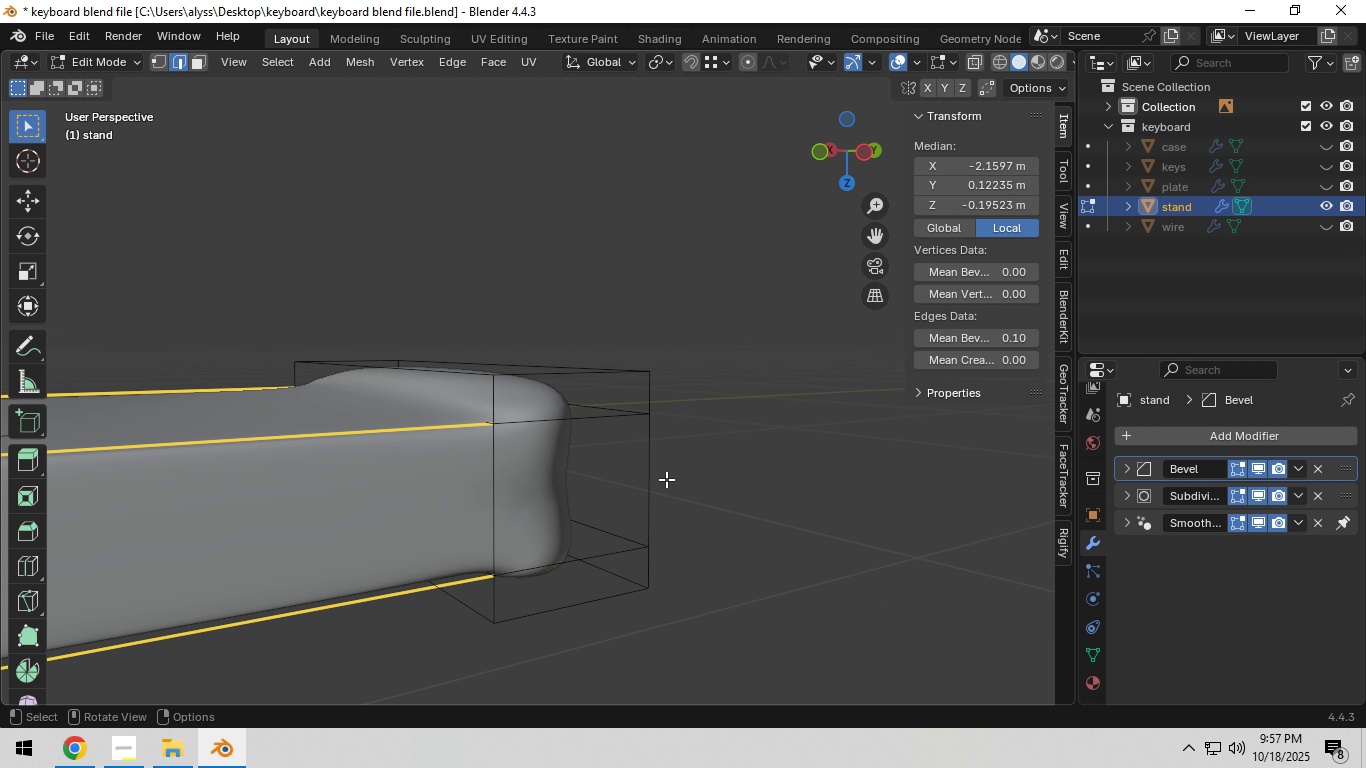 
hold_key(key=AltLeft, duration=0.53)
left_click([648, 480])
 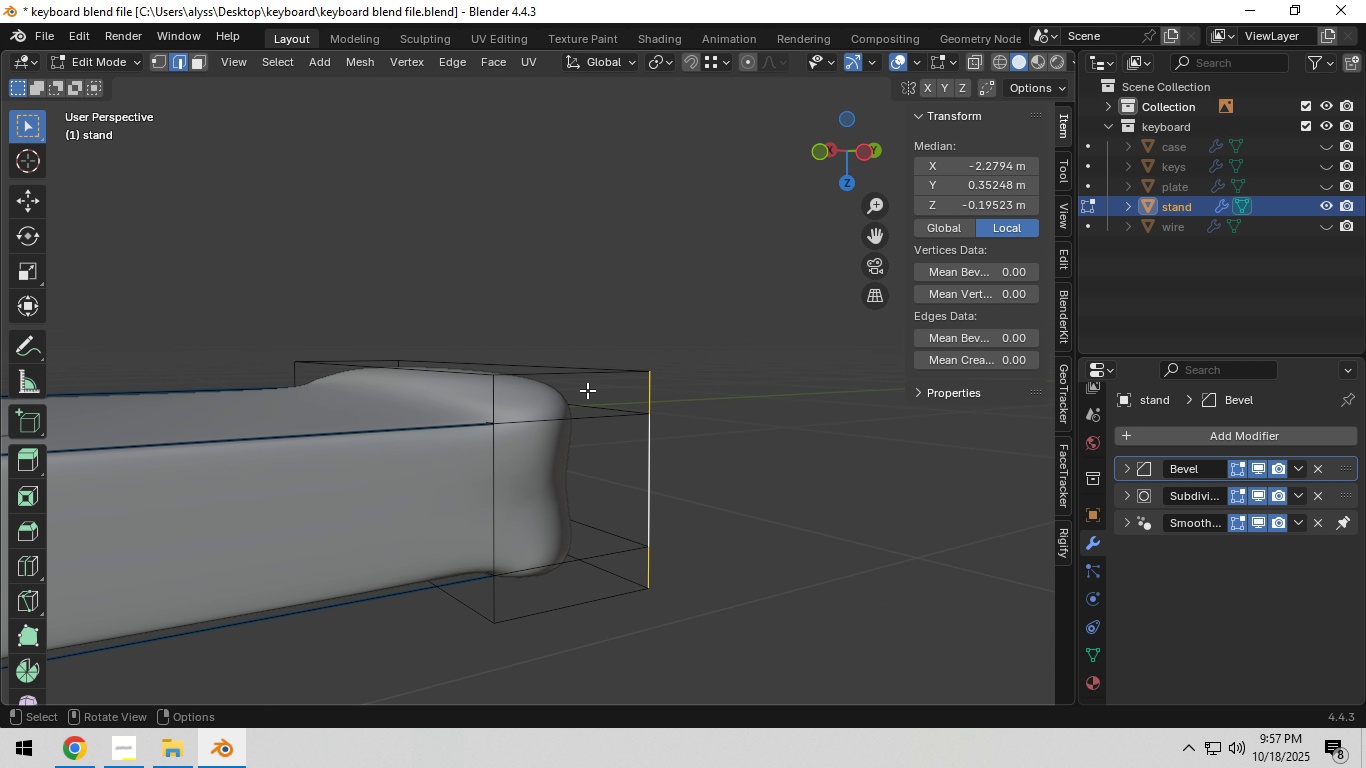 
key(Shift+ShiftLeft)
 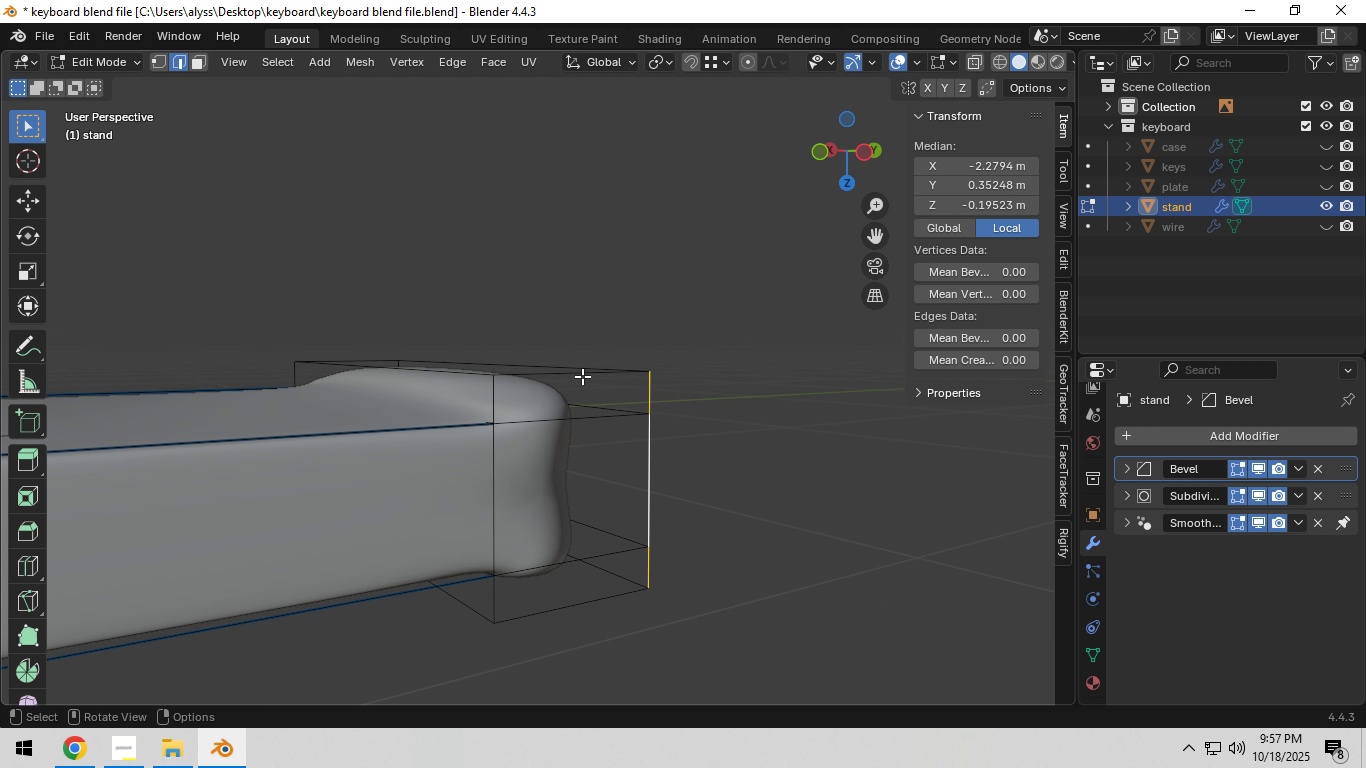 
hold_key(key=ShiftLeft, duration=1.53)
left_click([582, 376])
 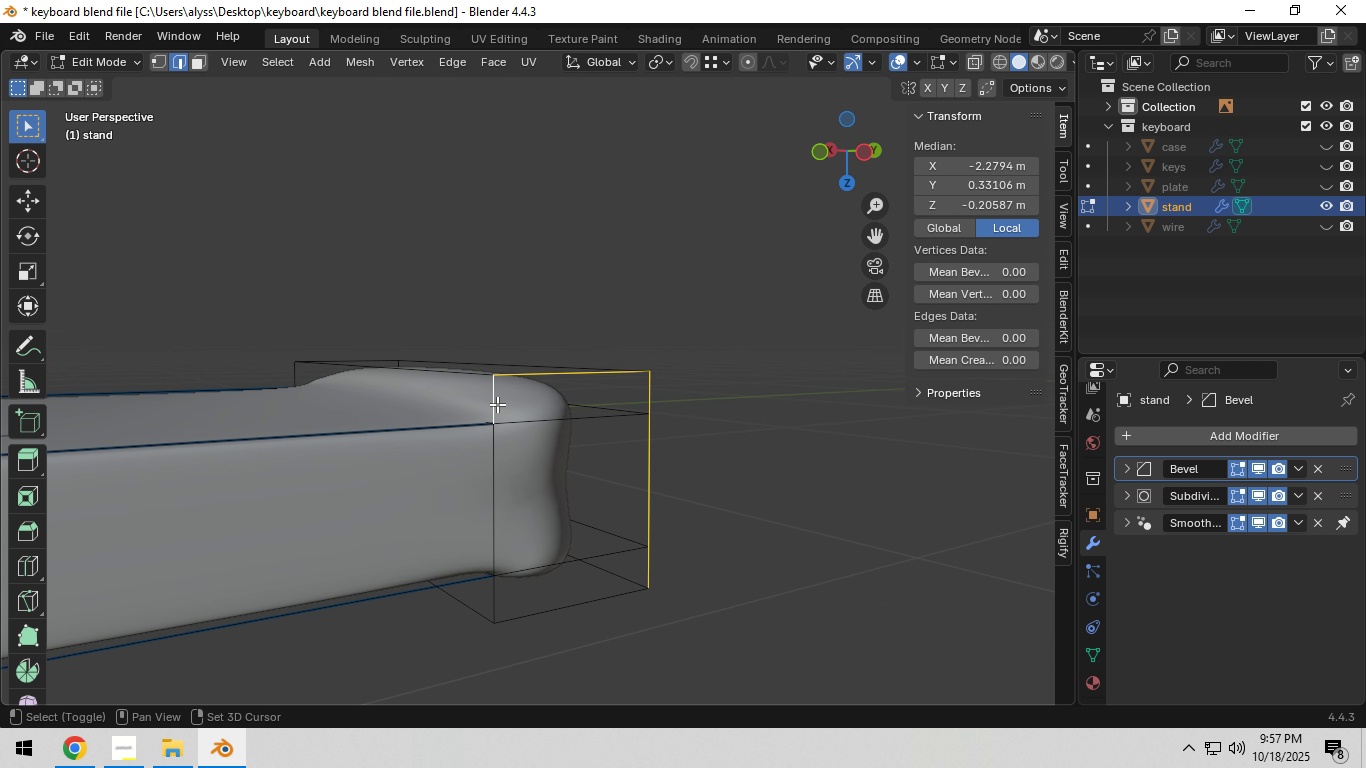 
double_click([495, 404])
 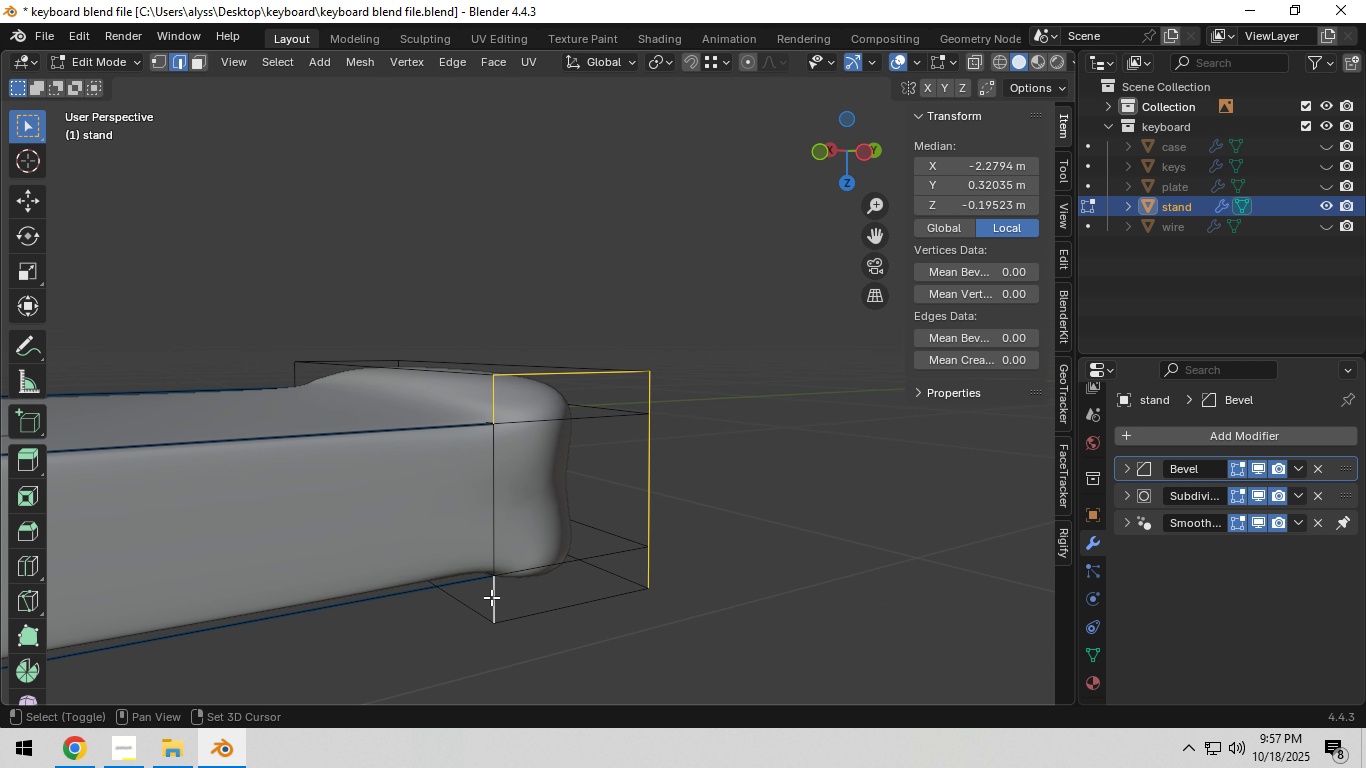 
left_click([491, 597])
 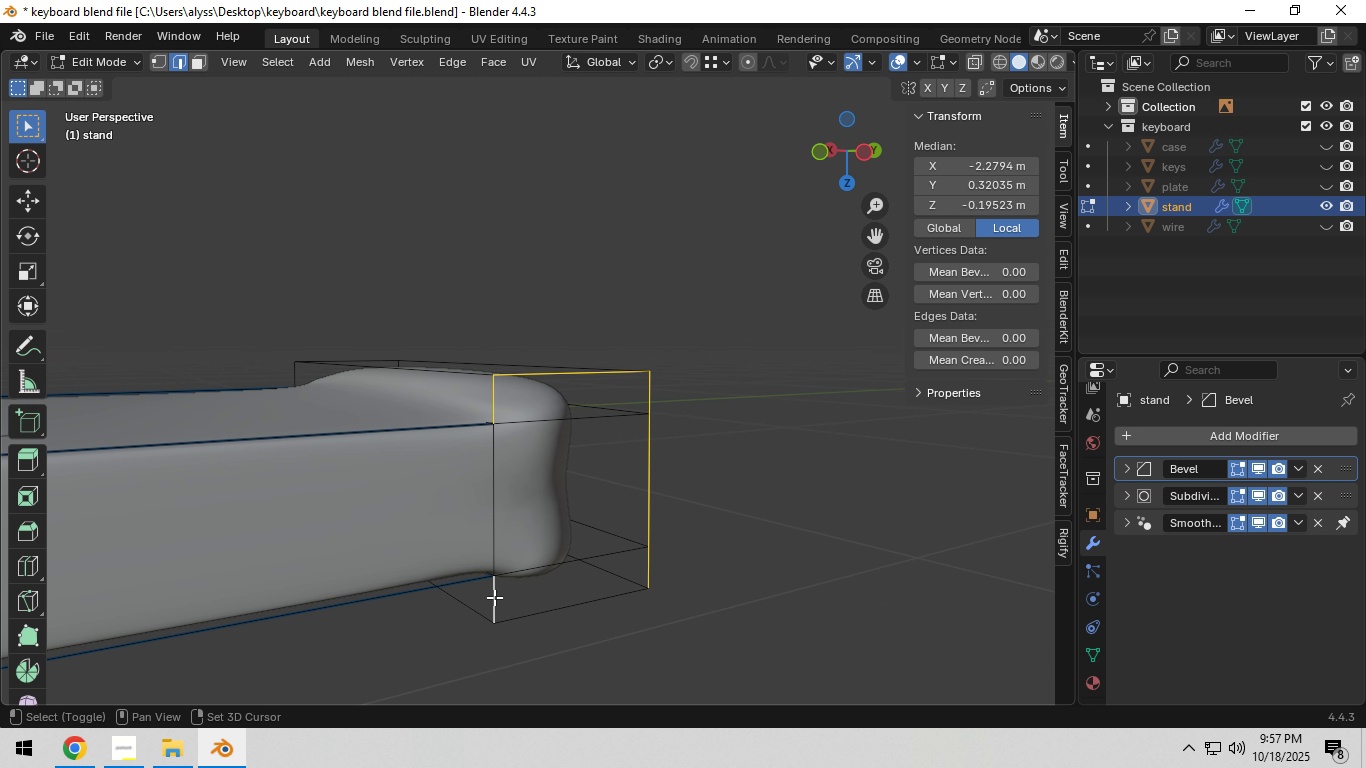 
hold_key(key=ShiftLeft, duration=1.48)
left_click([492, 513])
 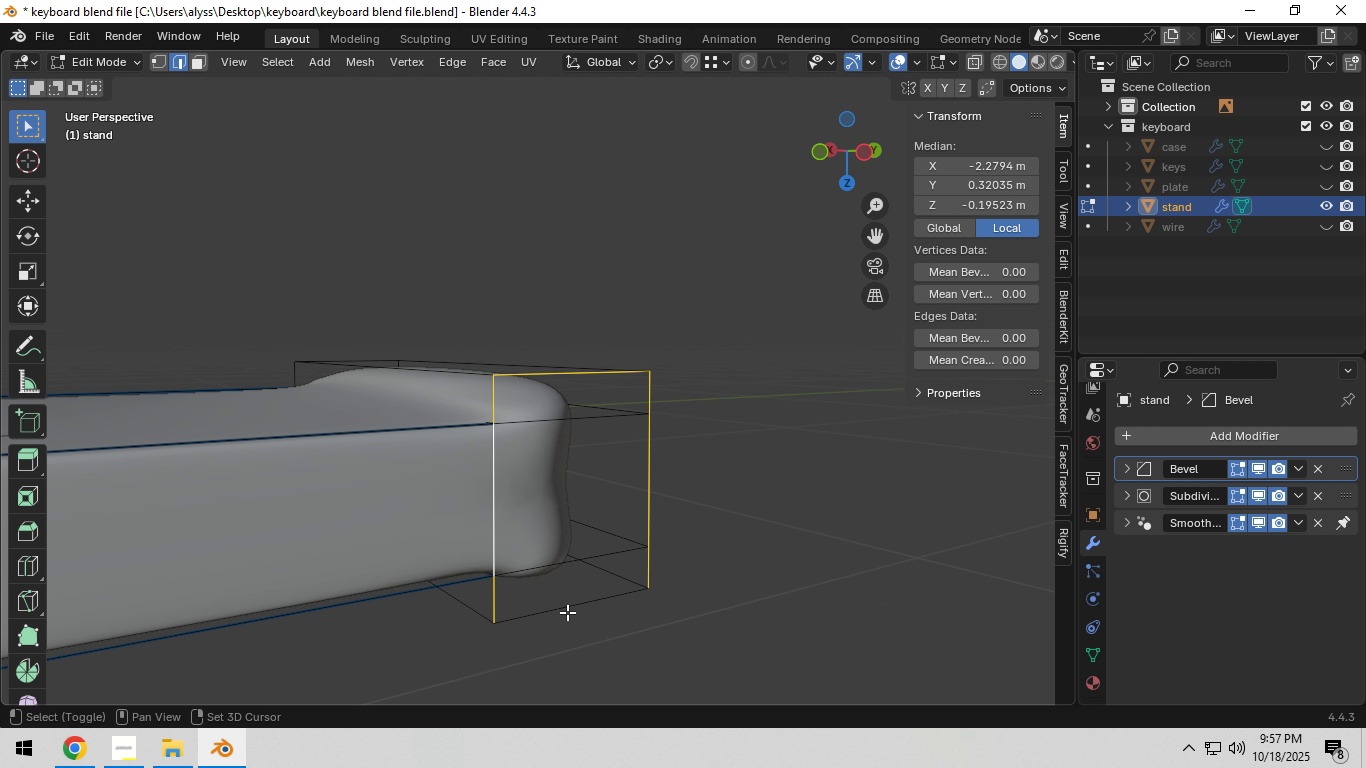 
left_click([567, 612])
 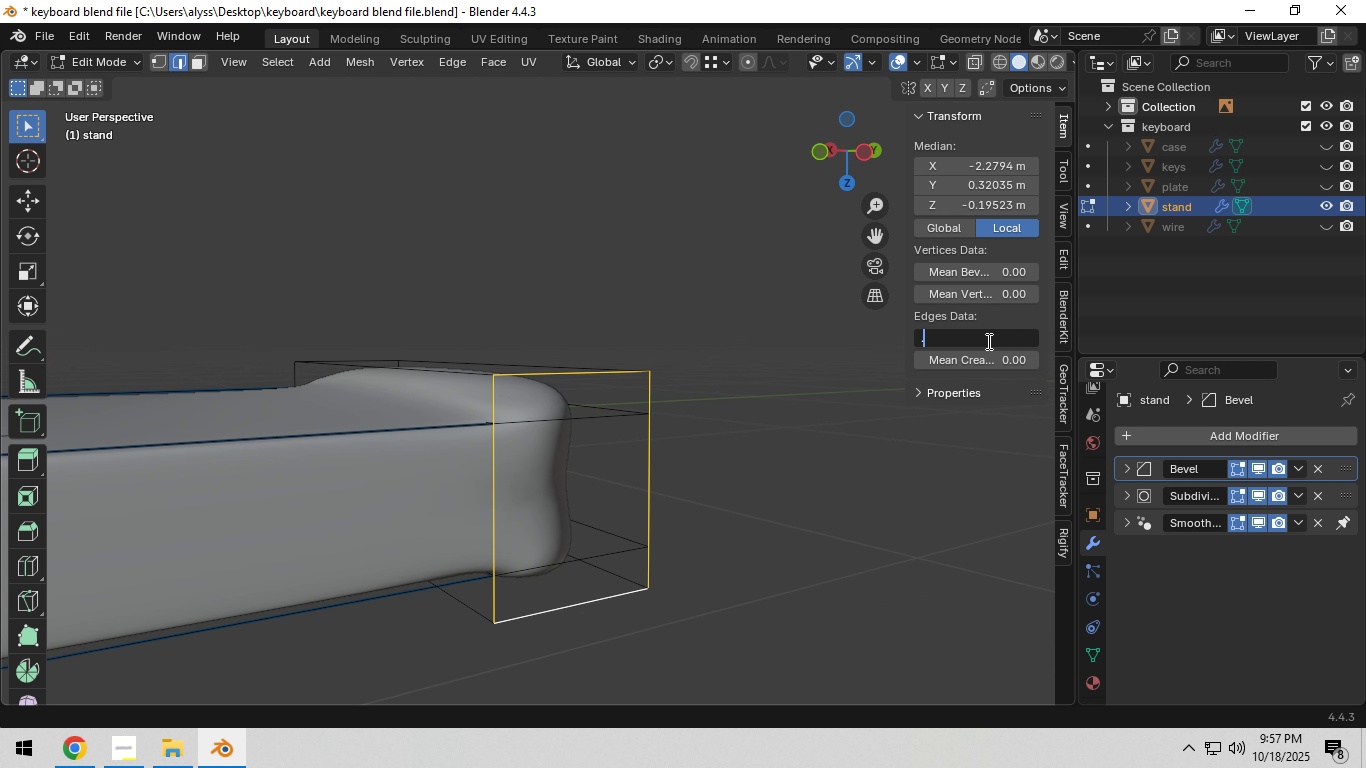 
key(NumpadDecimal)
 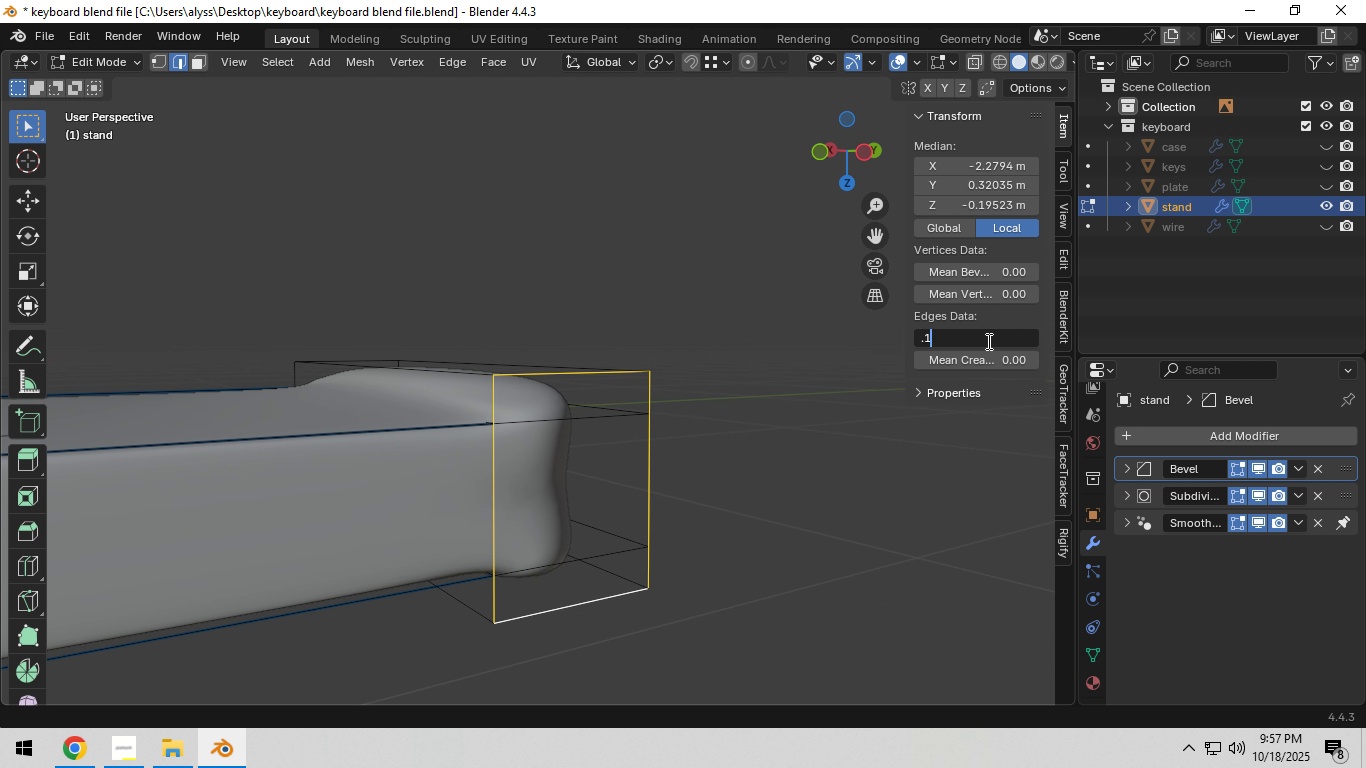 
key(Numpad1)
 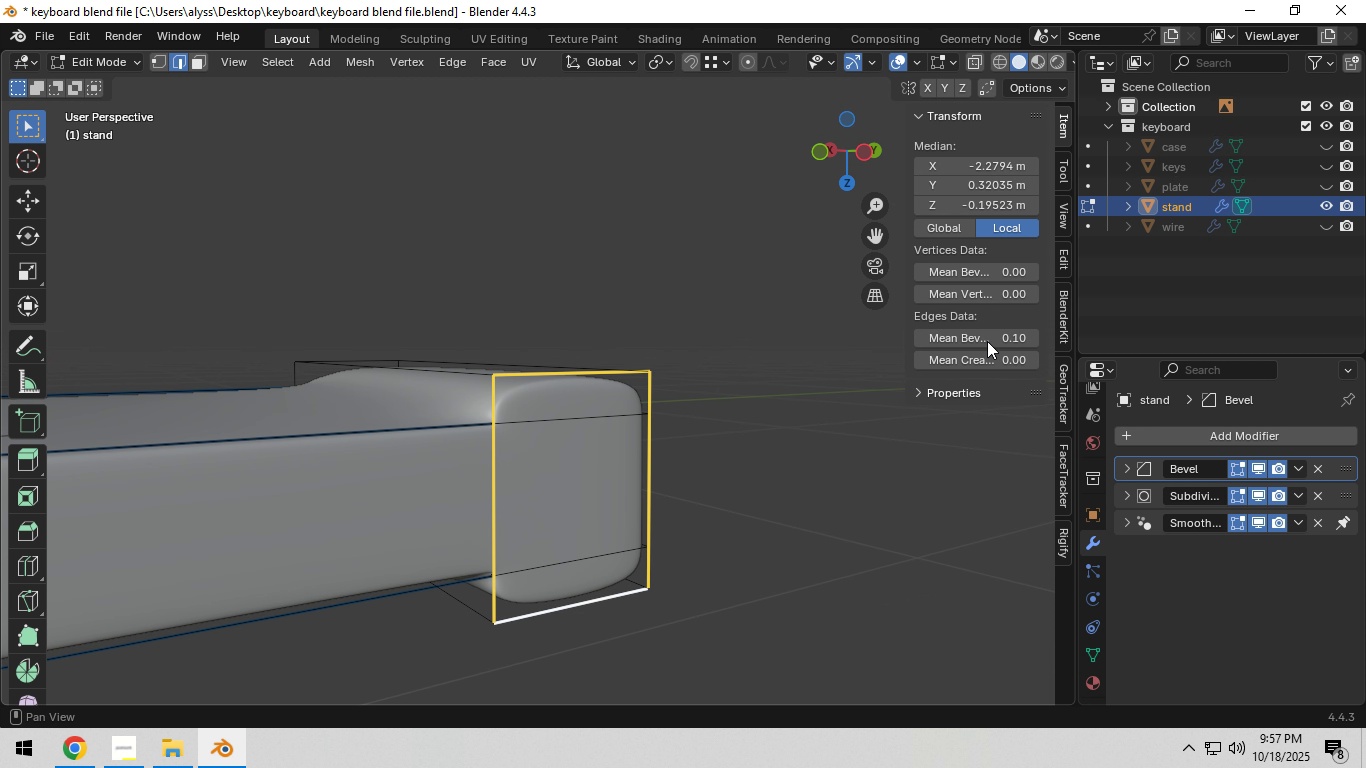 
key(NumpadEnter)
 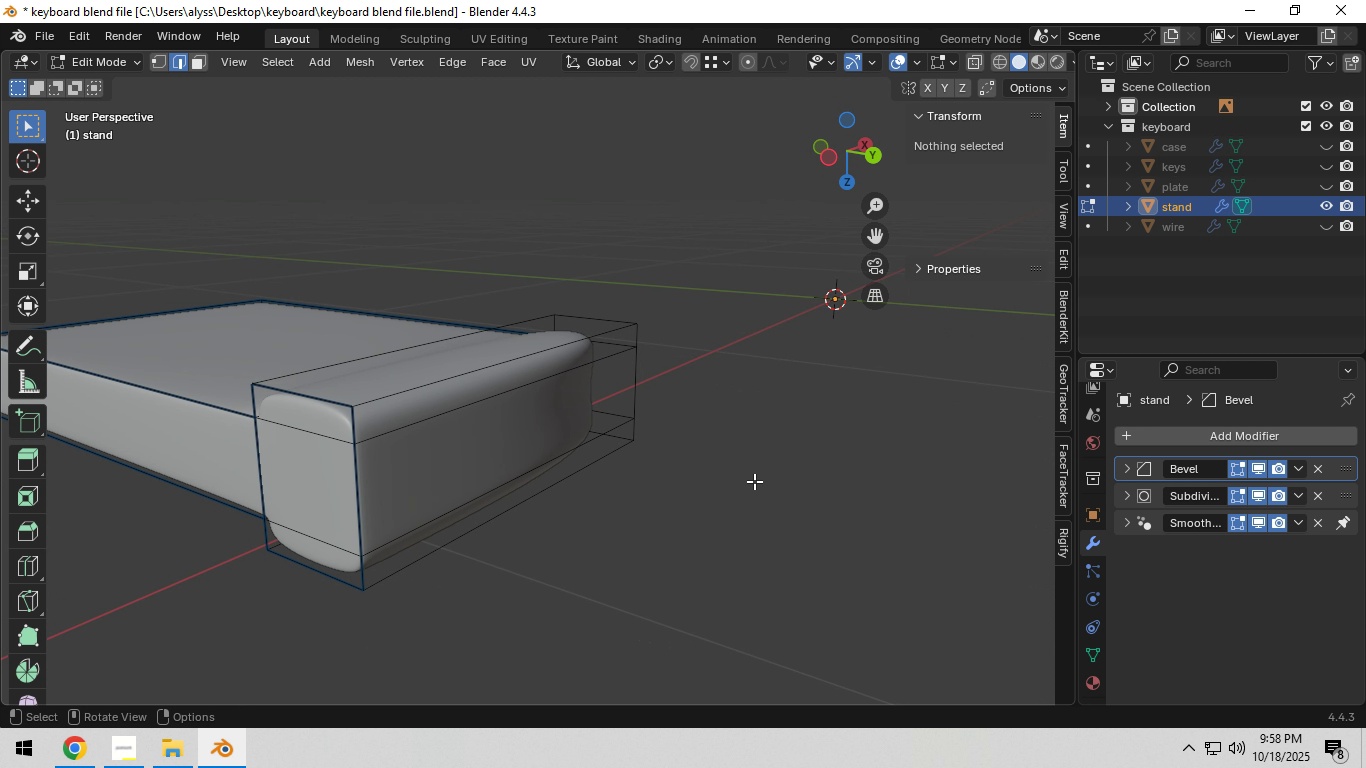 
hold_key(key=ShiftLeft, duration=0.52)
 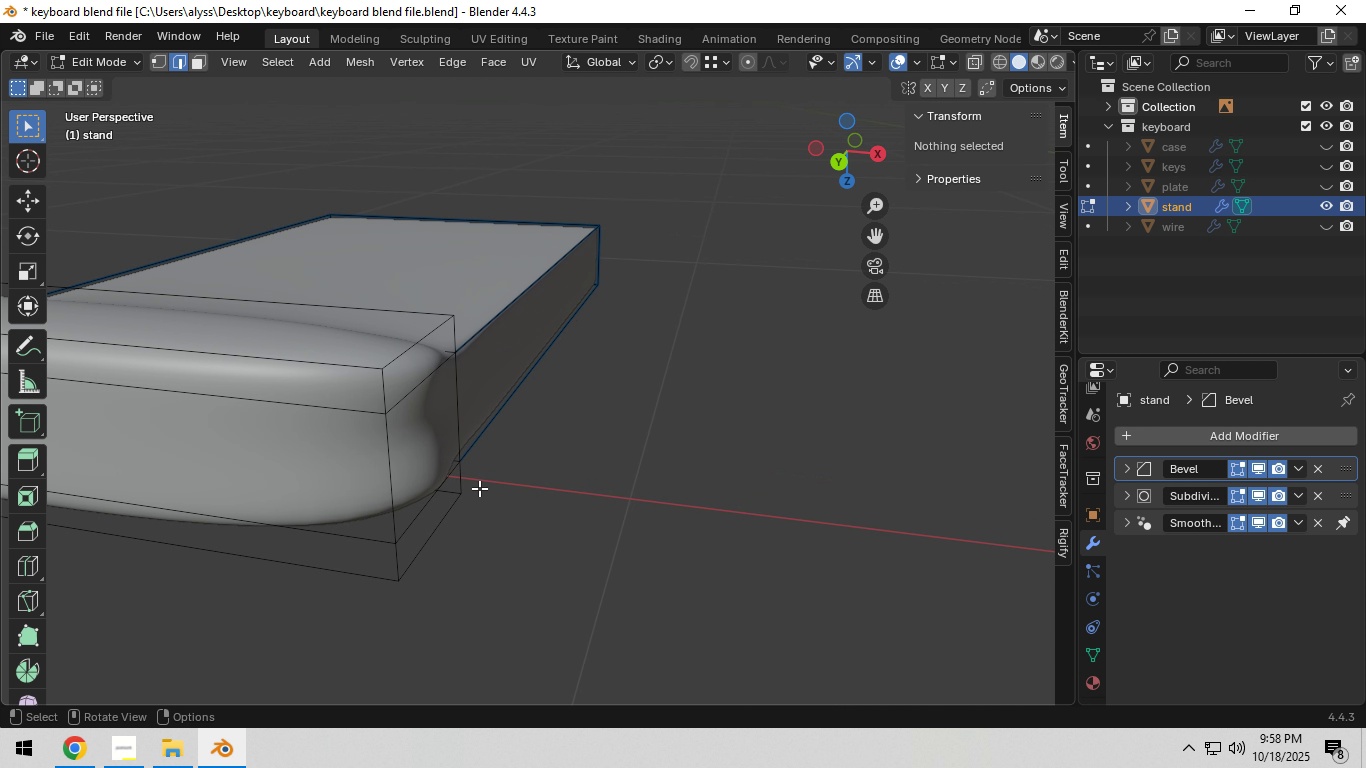 
scroll: coordinate [479, 488], scroll_direction: up, amount: 2.0
 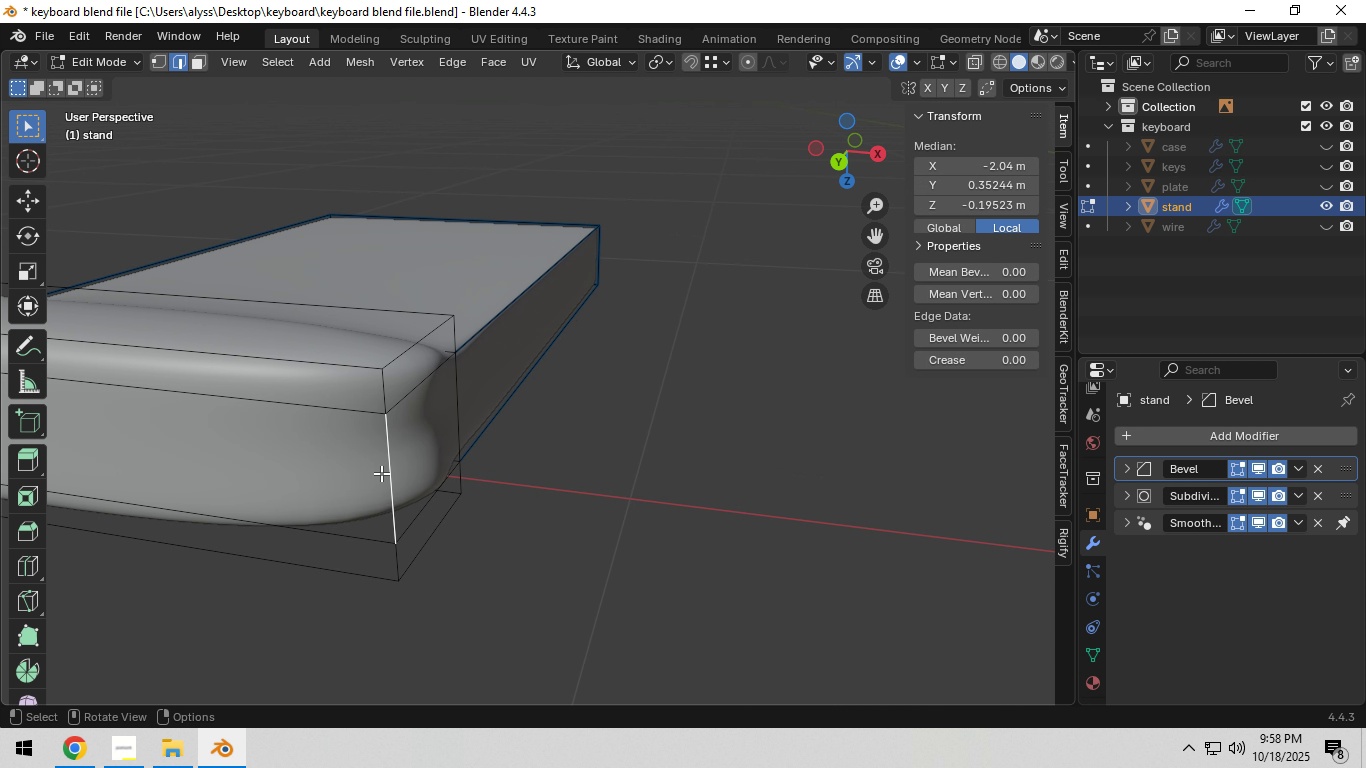 
left_click([381, 473])
 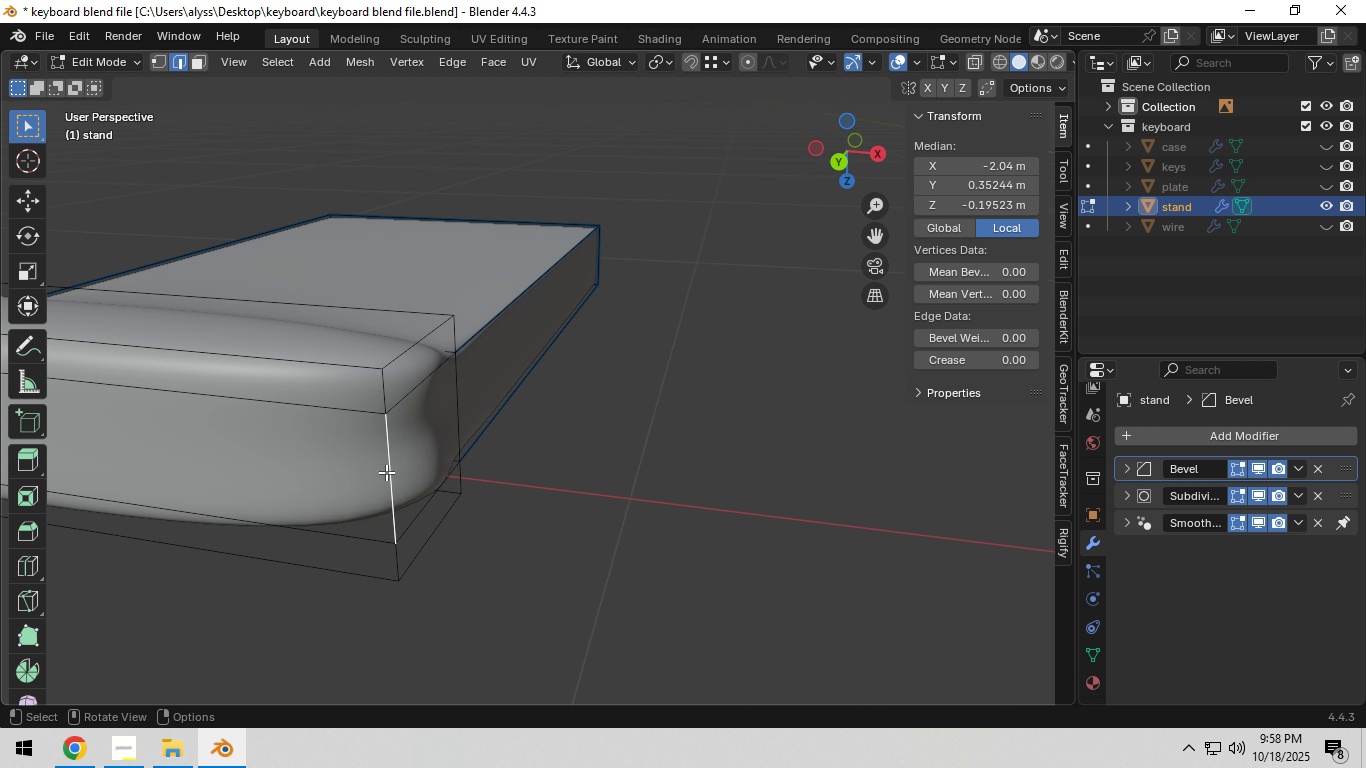 
hold_key(key=AltLeft, duration=0.63)
double_click([389, 471])
 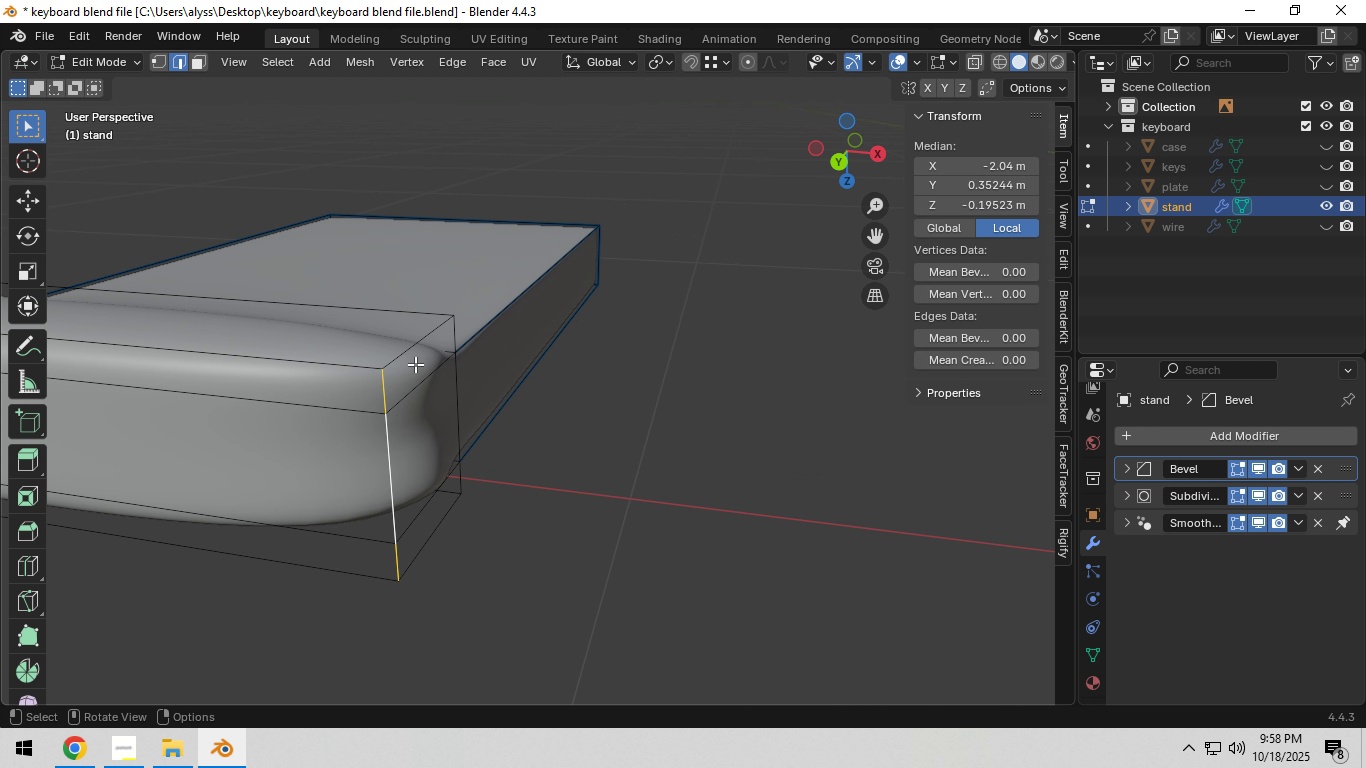 
hold_key(key=ShiftLeft, duration=1.54)
left_click([398, 351])
 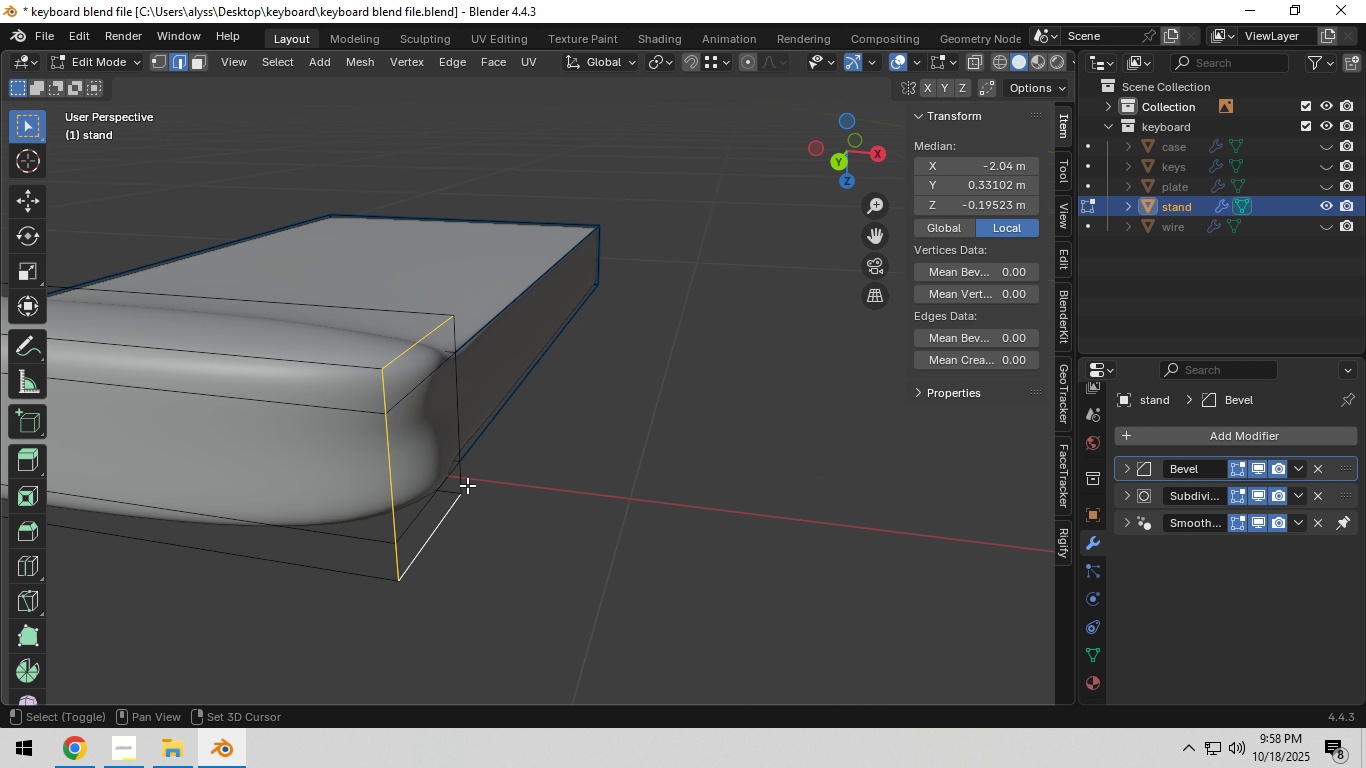 
hold_key(key=ShiftLeft, duration=1.51)
left_click([460, 483])
 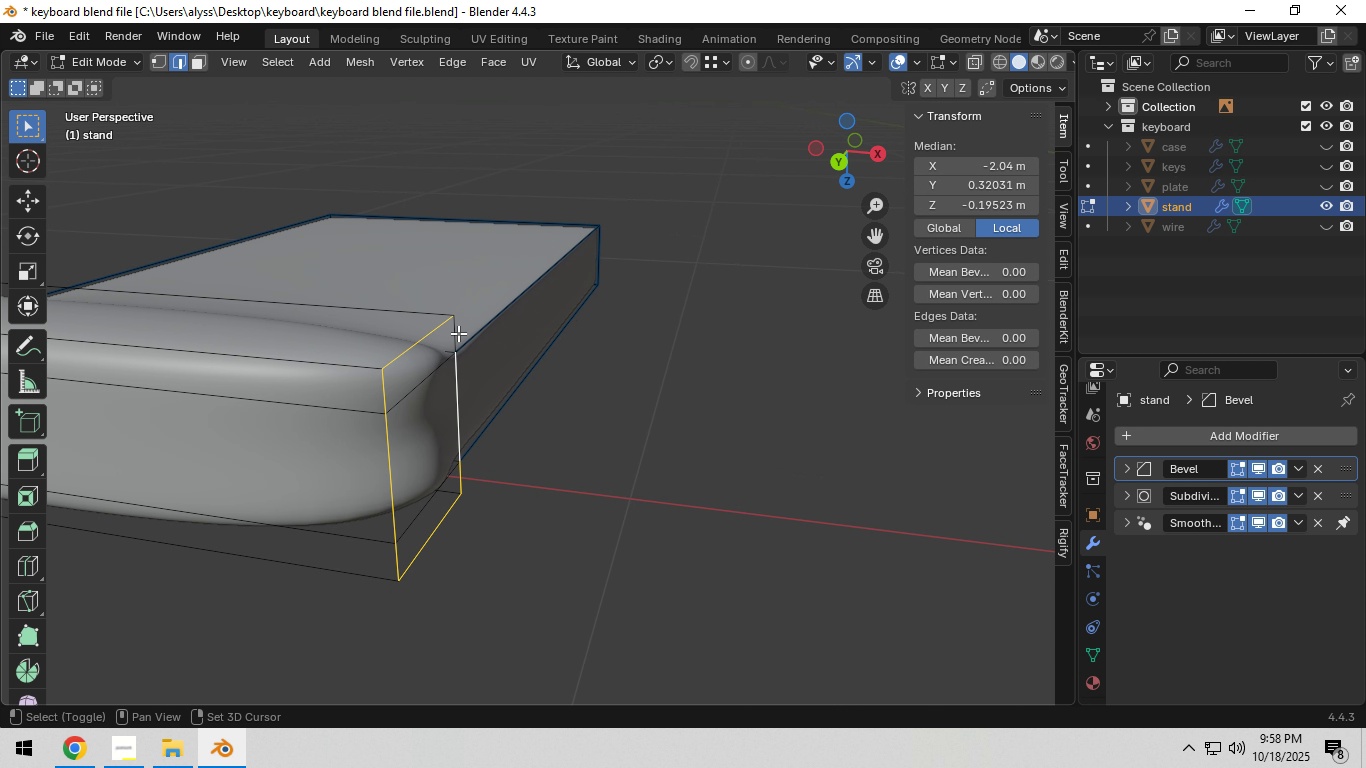 
left_click([456, 330])
 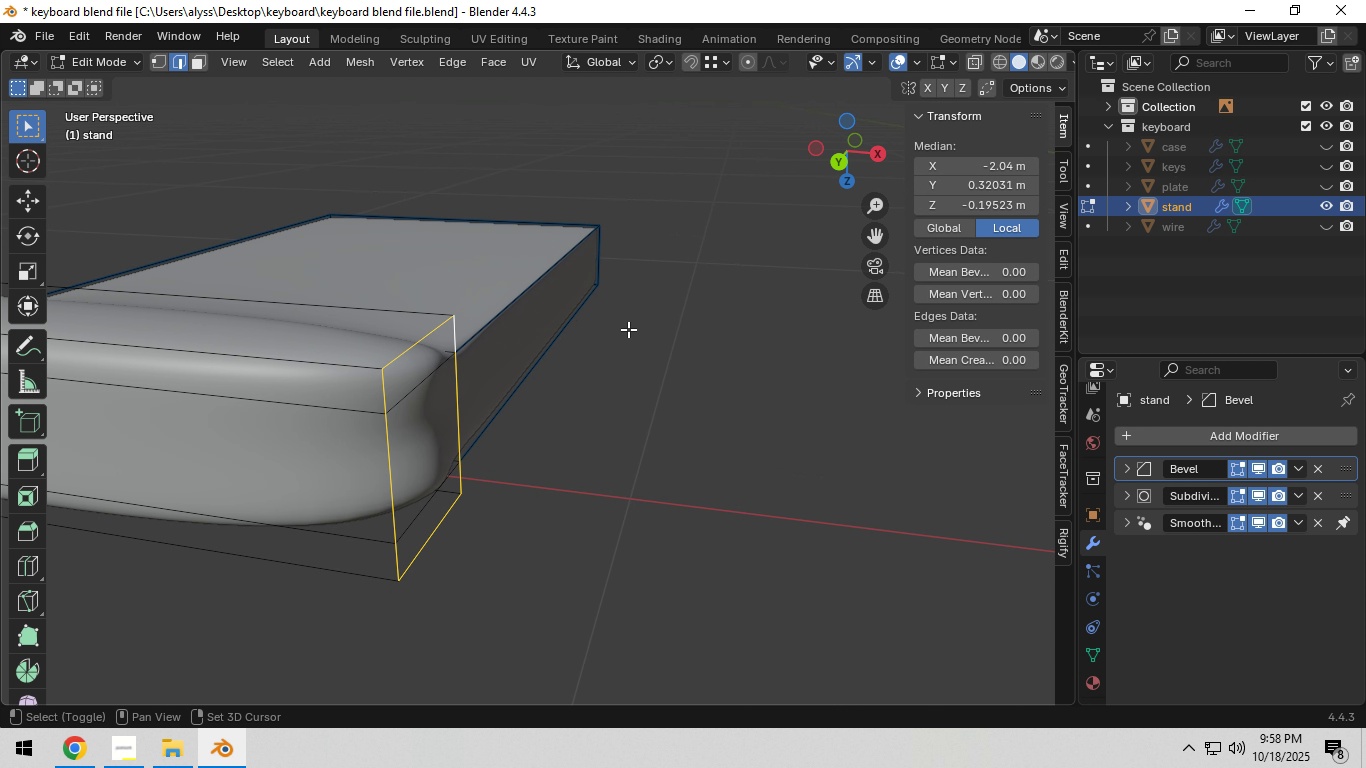 
key(Shift+ShiftLeft)
 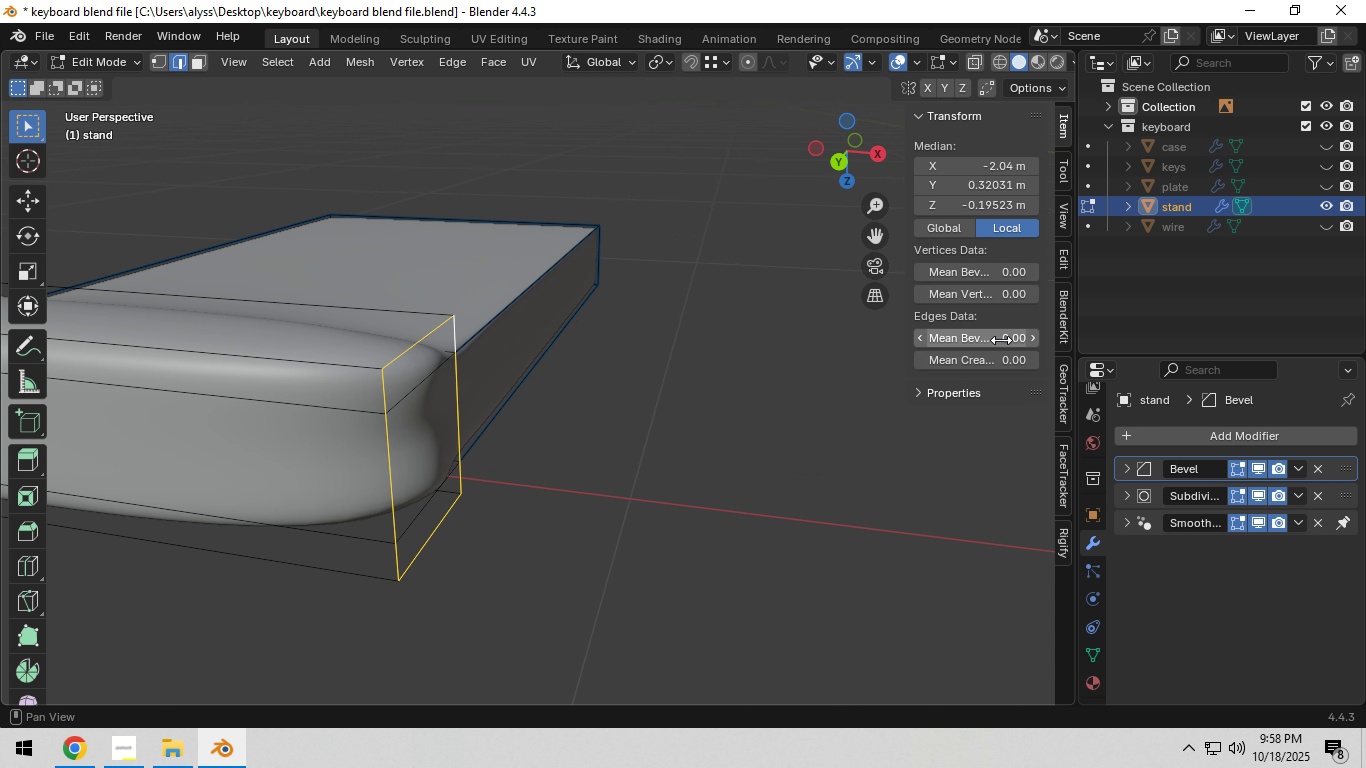 
left_click([997, 340])
 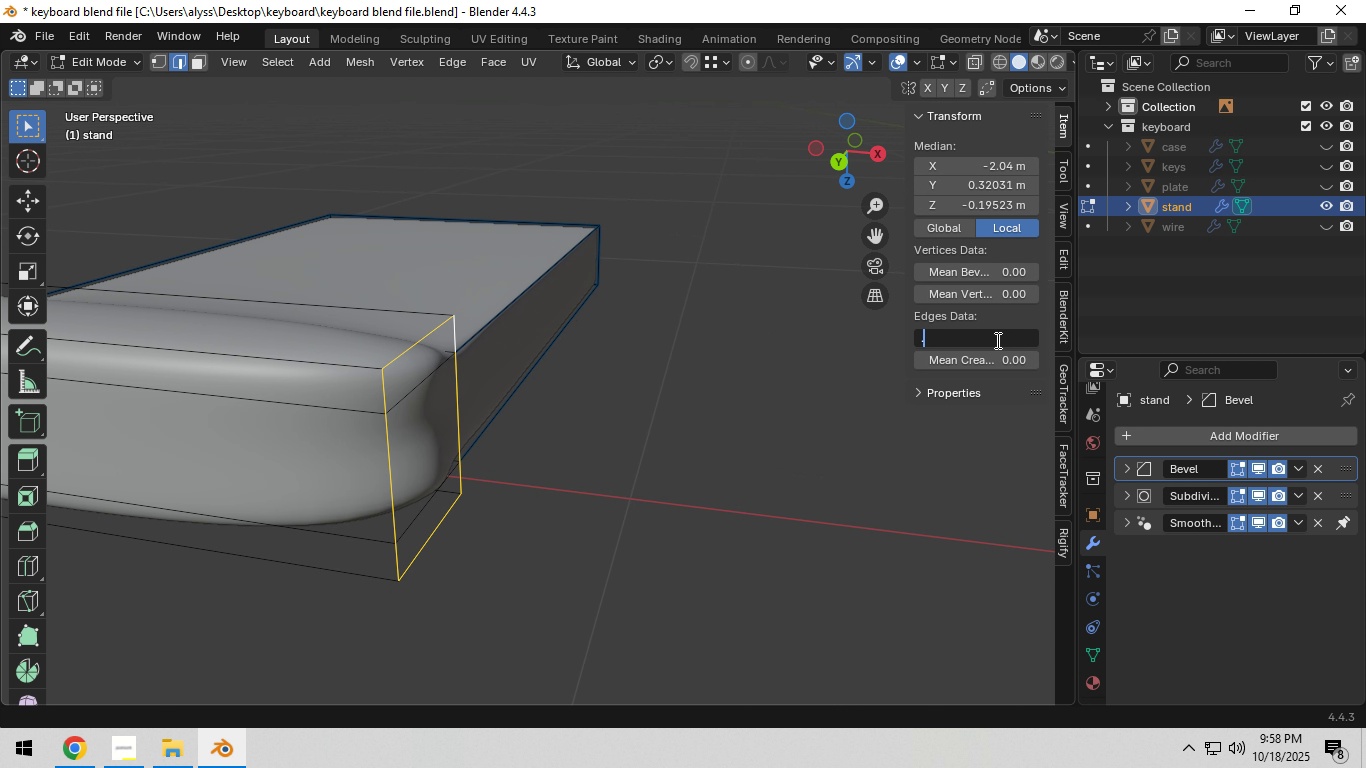 
key(NumpadDecimal)
 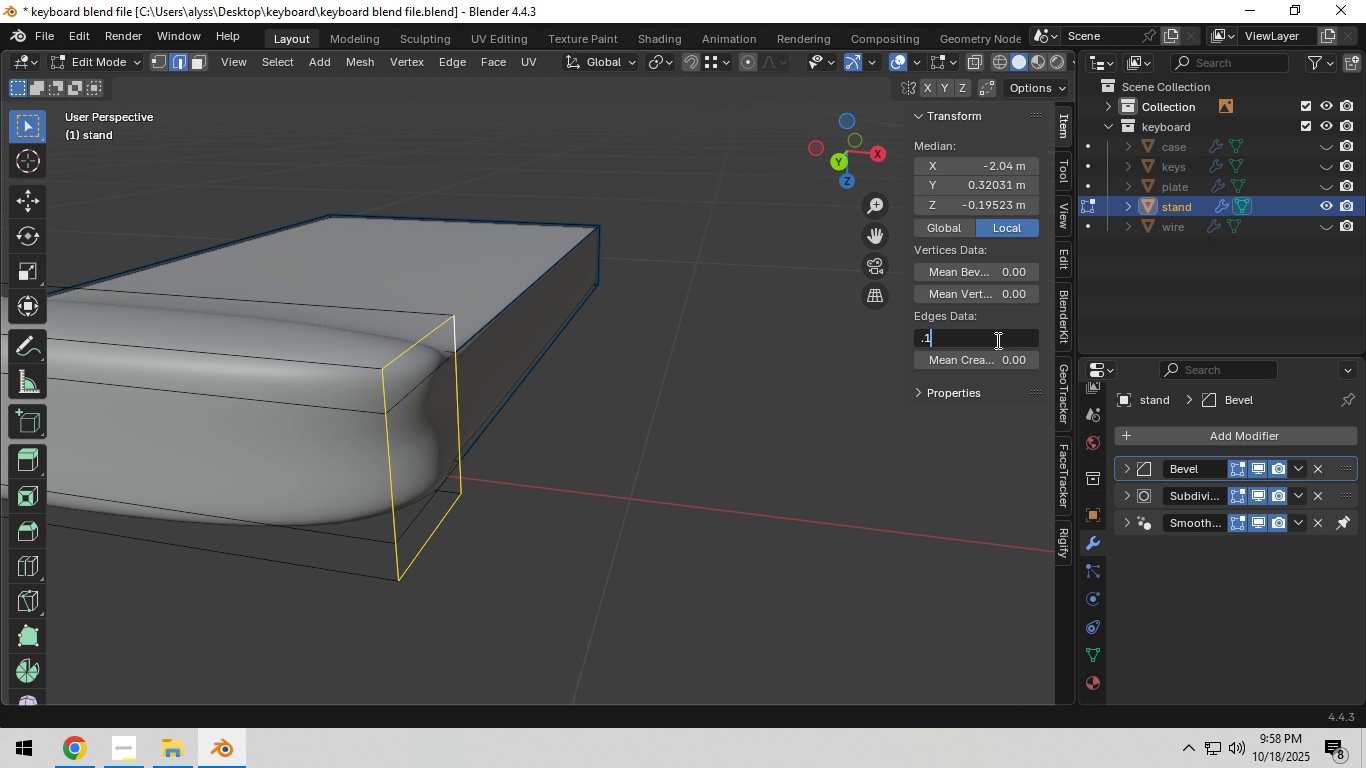 
key(Numpad1)
 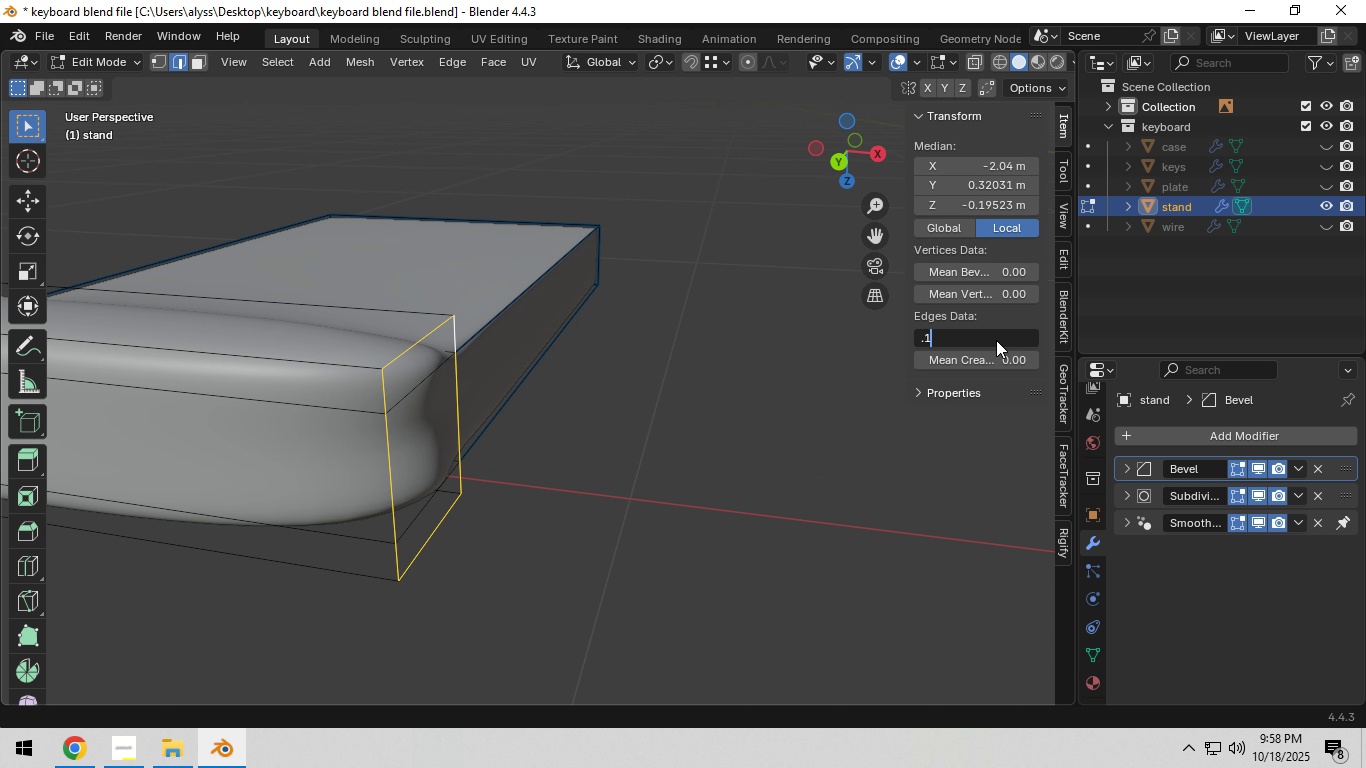 
key(NumpadEnter)
 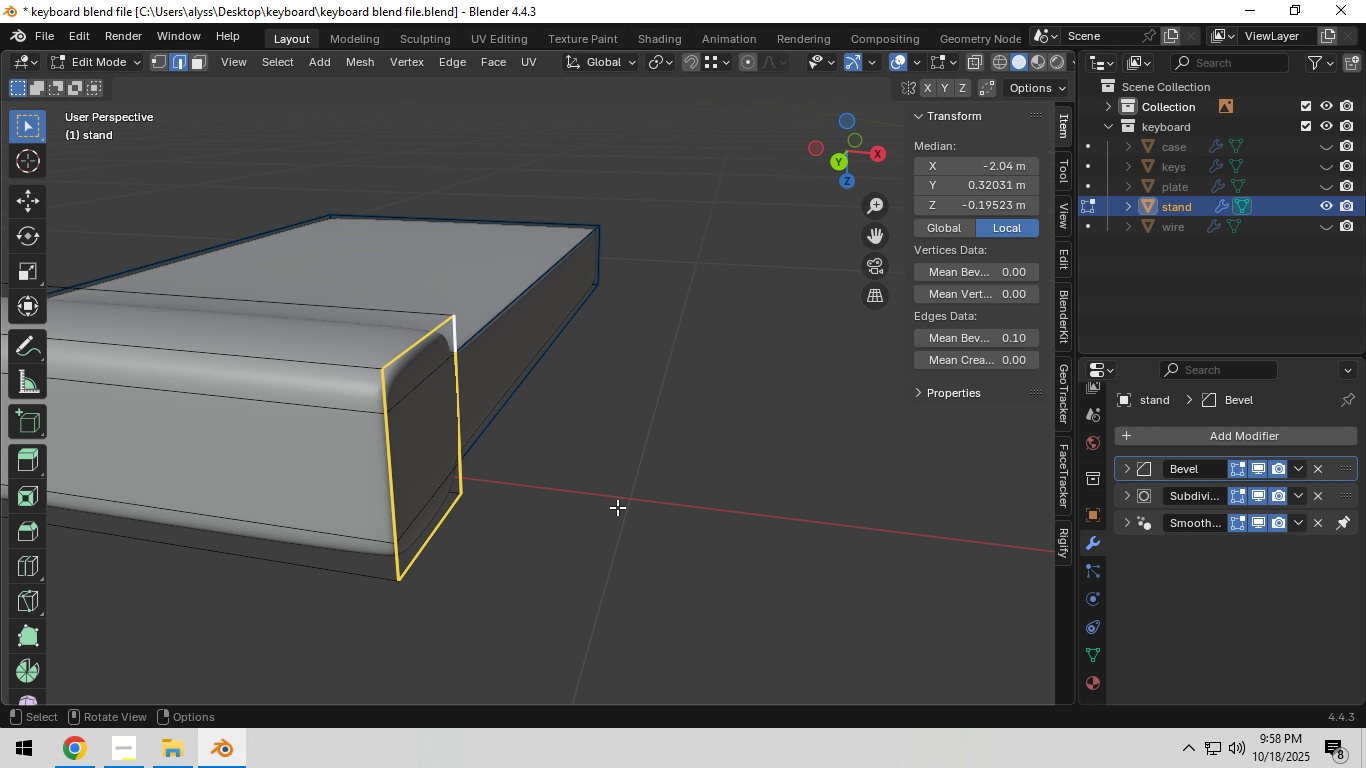 
left_click([617, 507])
 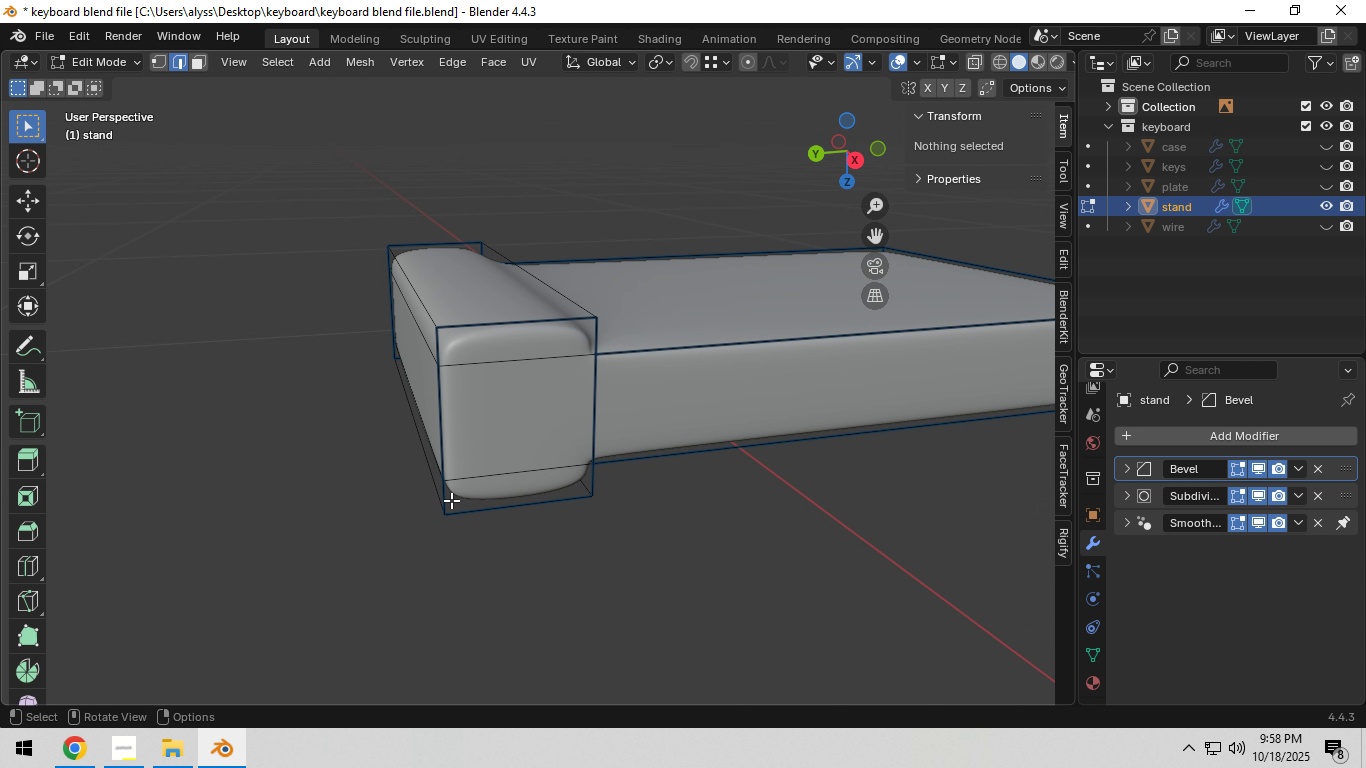 
scroll: coordinate [455, 499], scroll_direction: down, amount: 1.0
 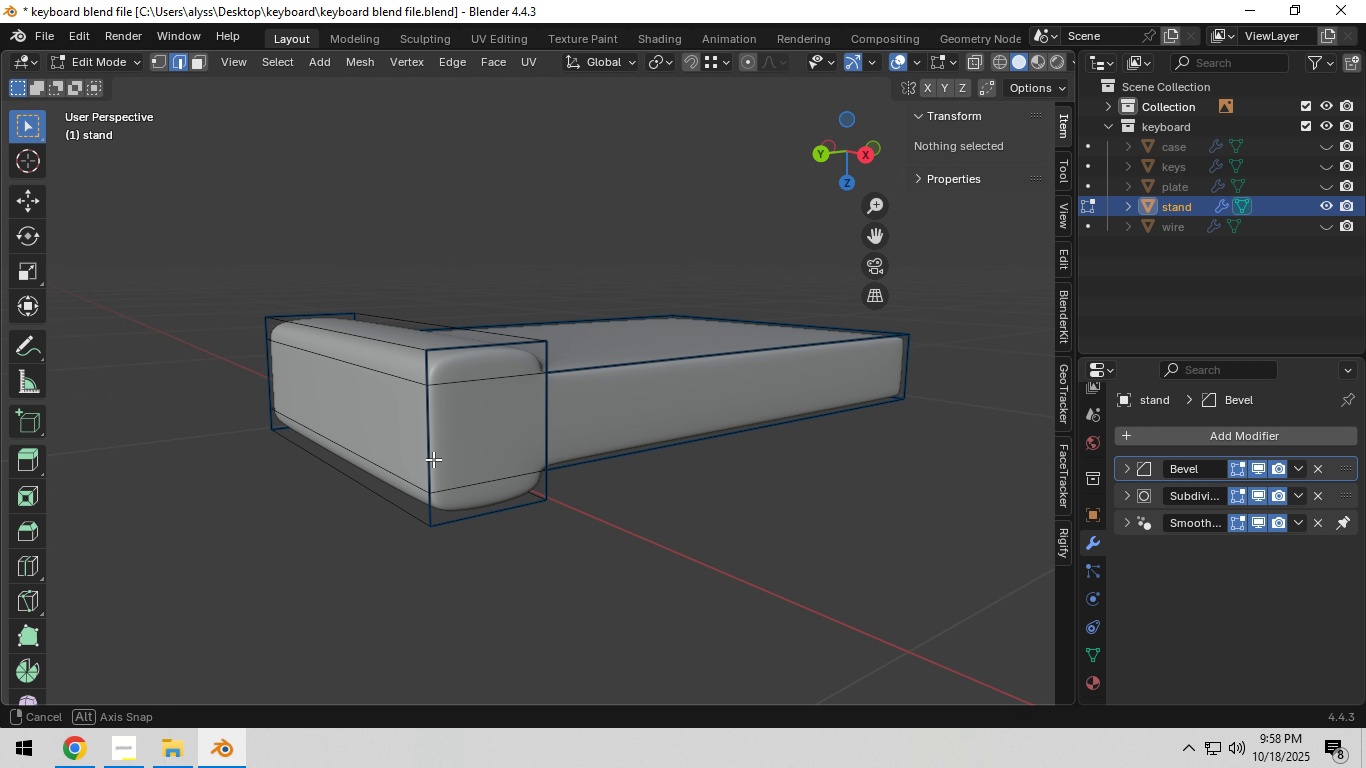 
key(3)
 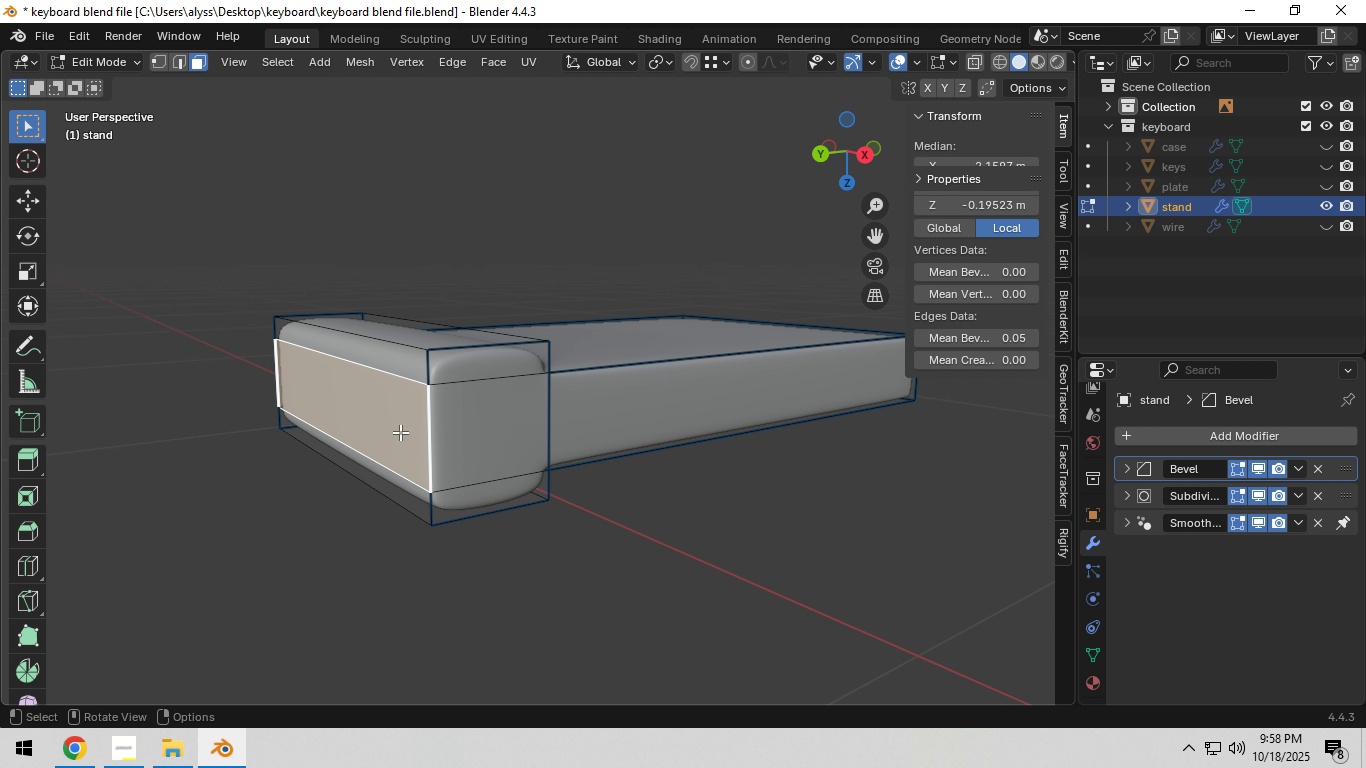 
left_click([400, 432])
 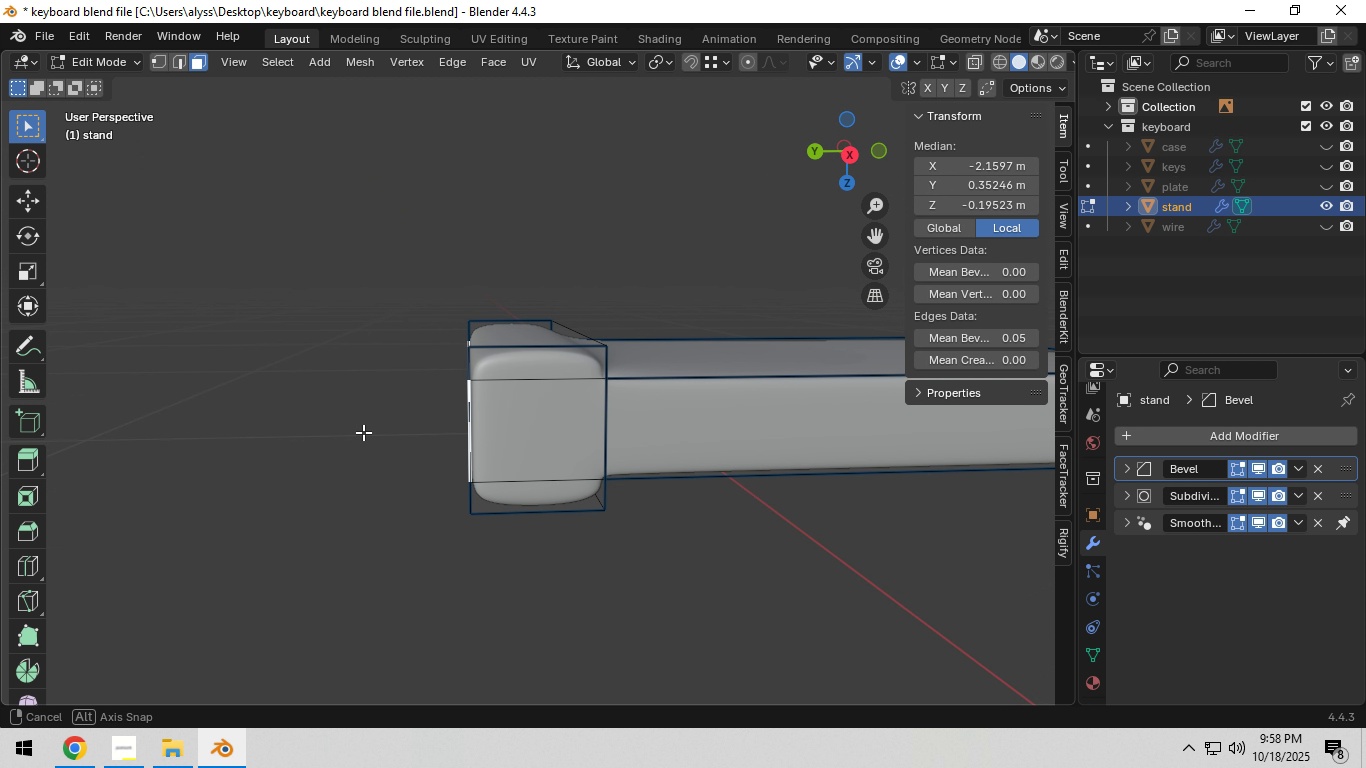 
hold_key(key=ShiftLeft, duration=0.31)
 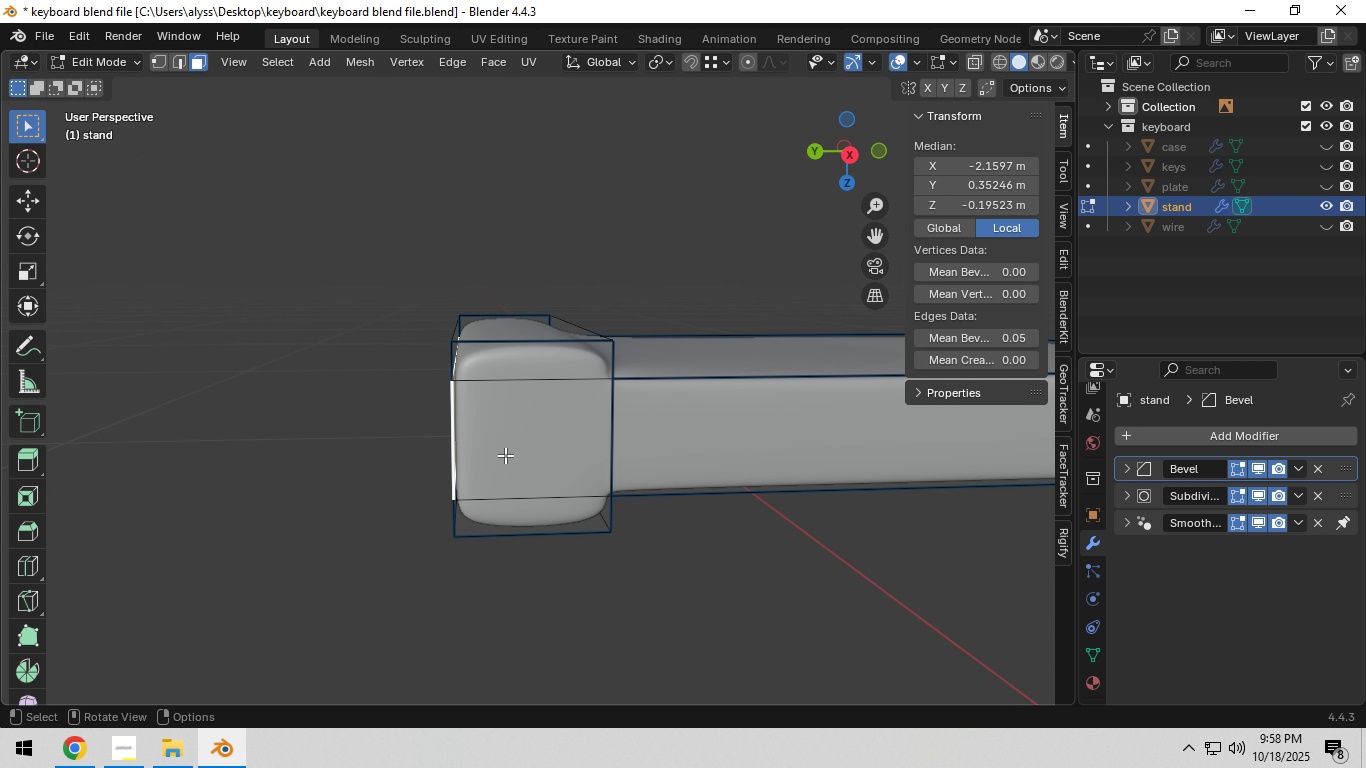 
scroll: coordinate [521, 457], scroll_direction: up, amount: 2.0
 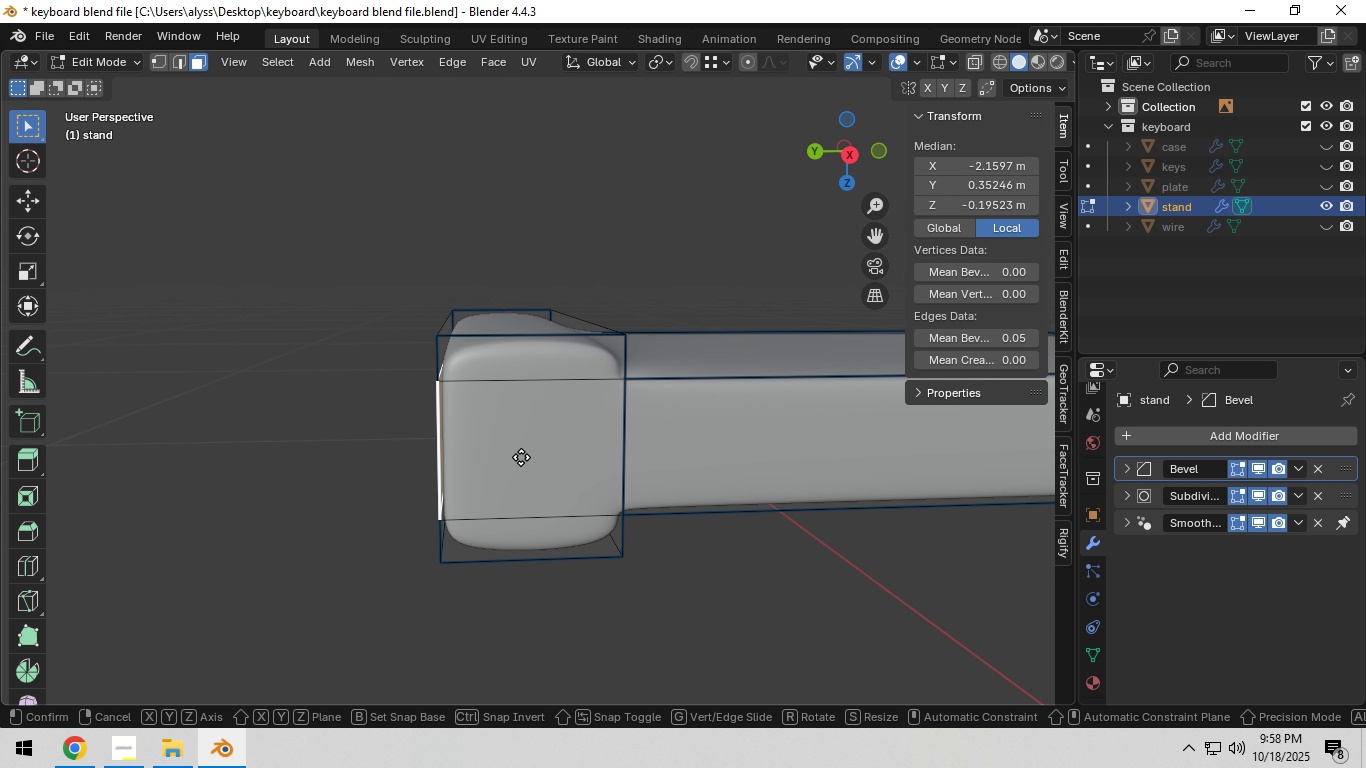 
type(gy)
 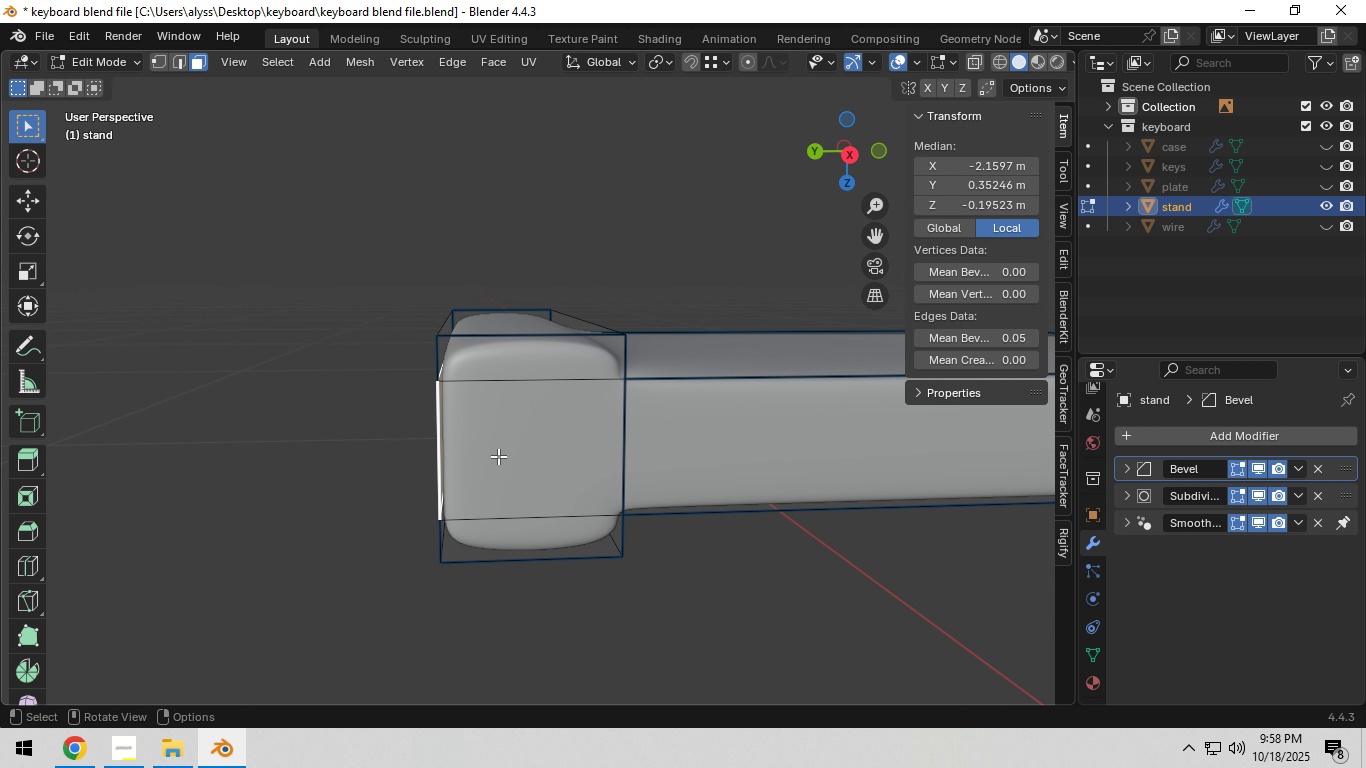 
right_click([498, 456])
 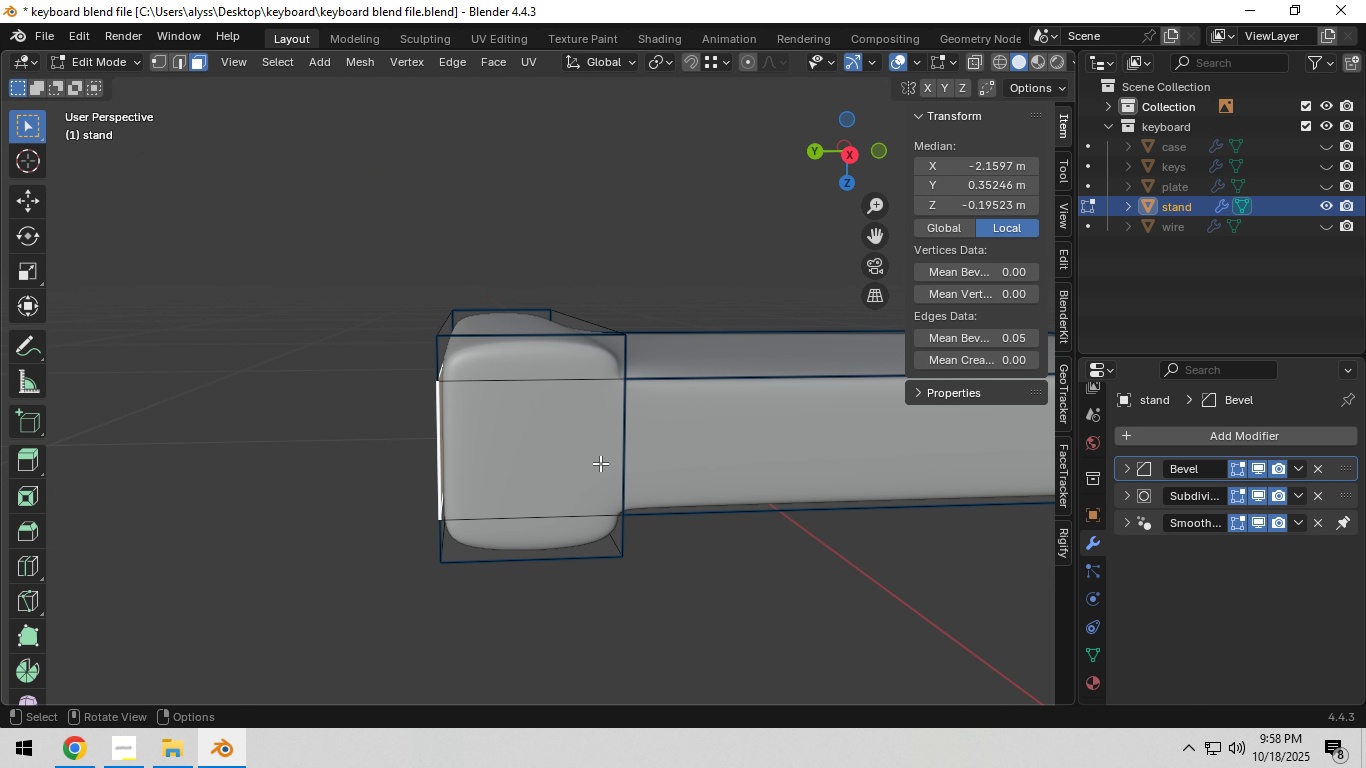 
key(Control+ControlLeft)
 